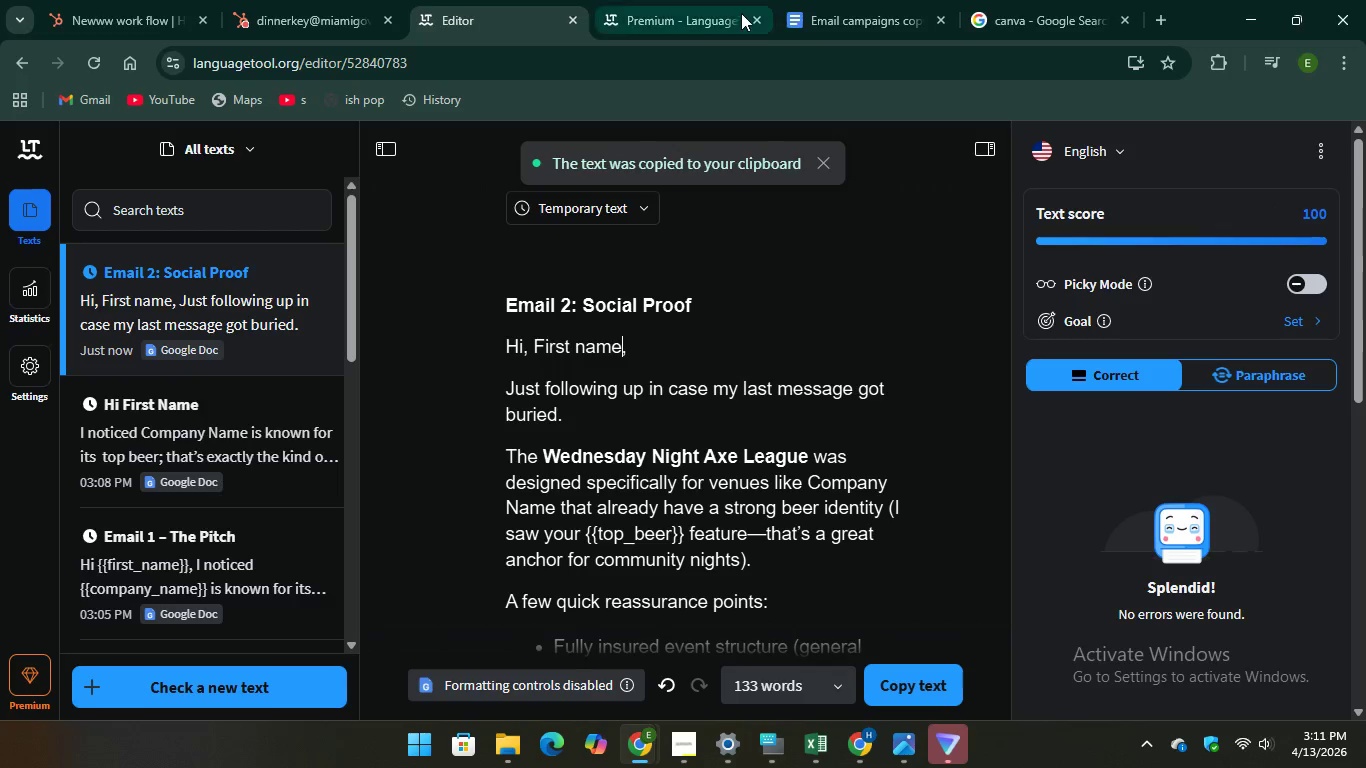 
left_click([832, 20])
 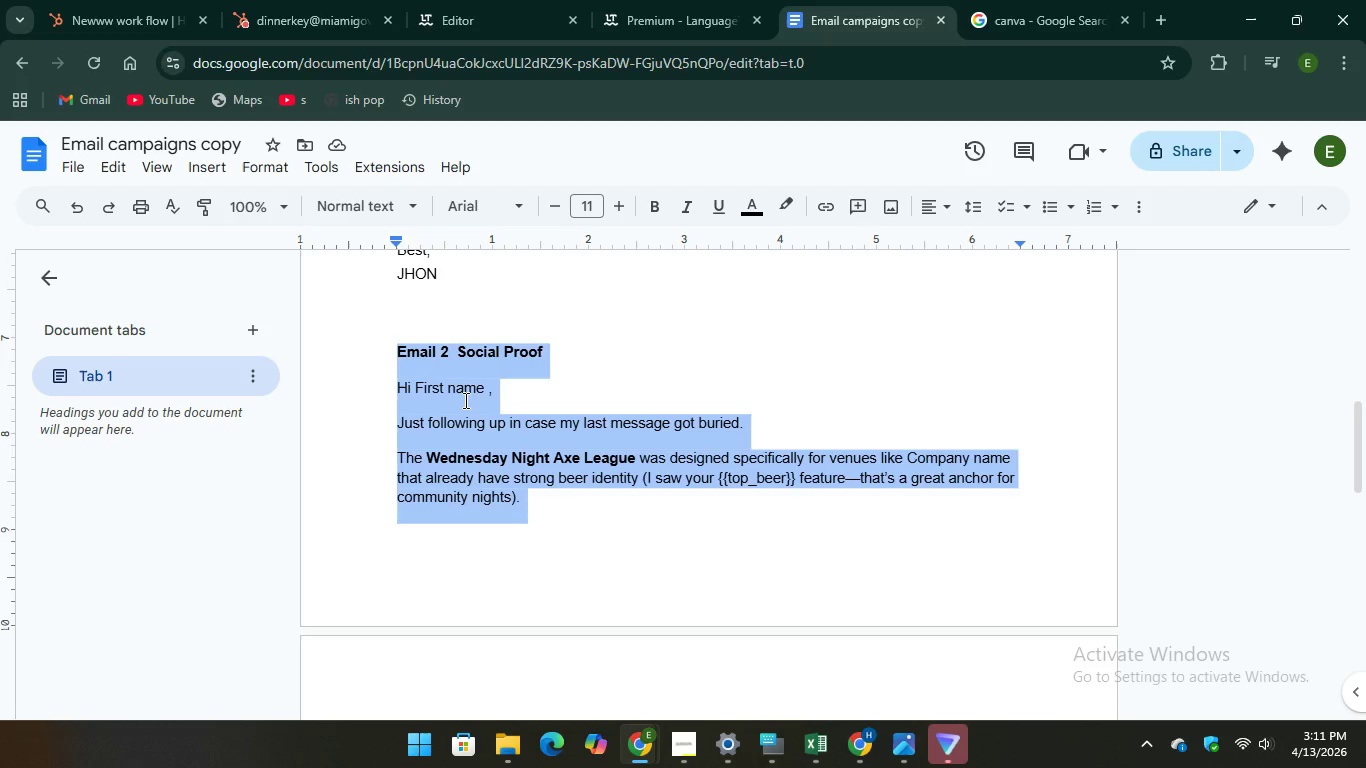 
right_click([462, 400])
 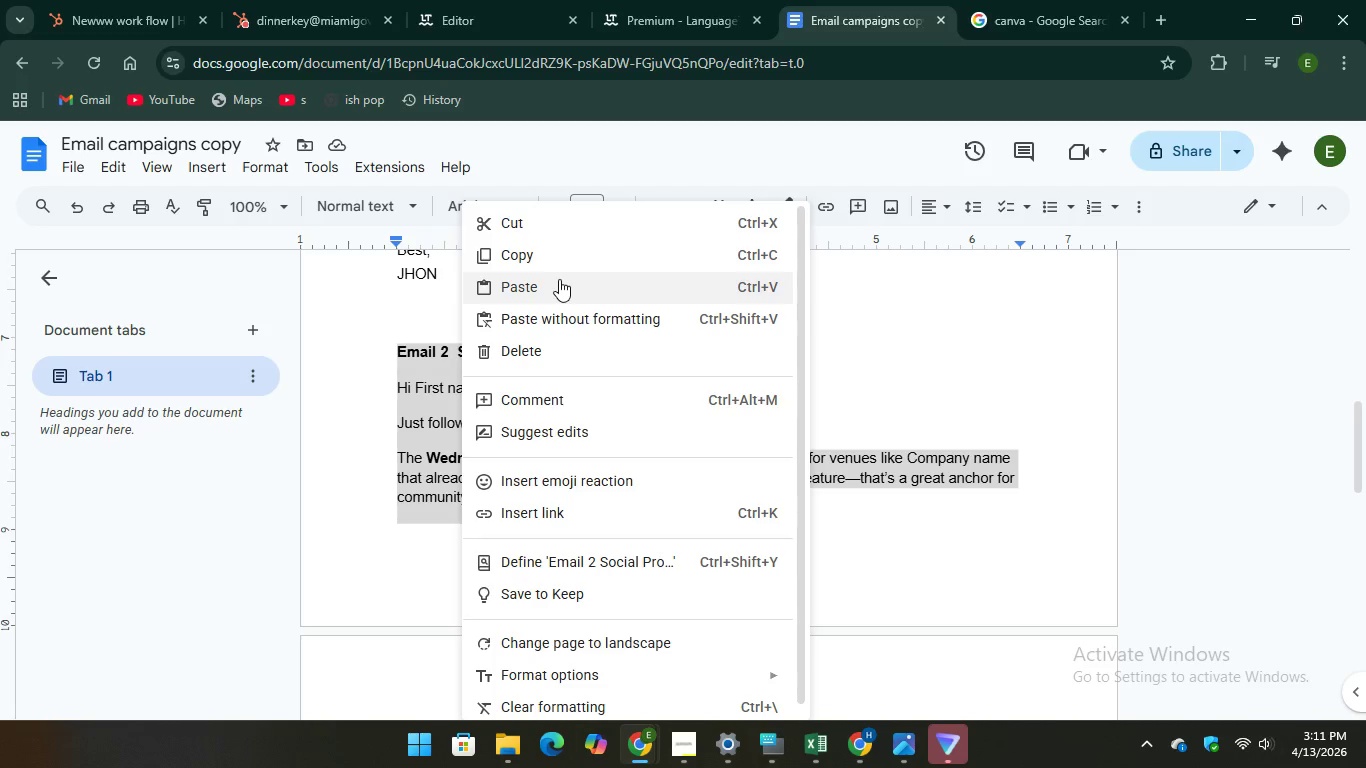 
left_click([559, 280])
 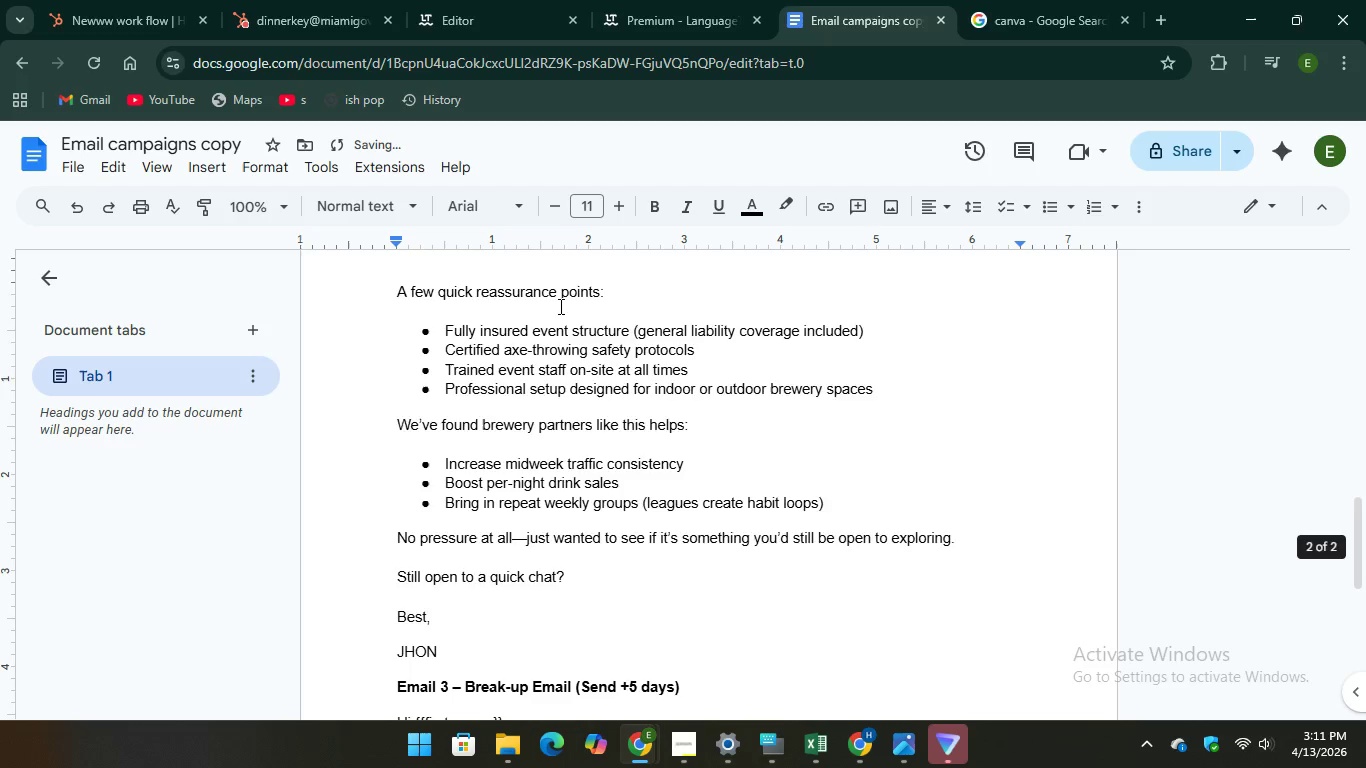 
scroll: coordinate [504, 397], scroll_direction: down, amount: 4.0
 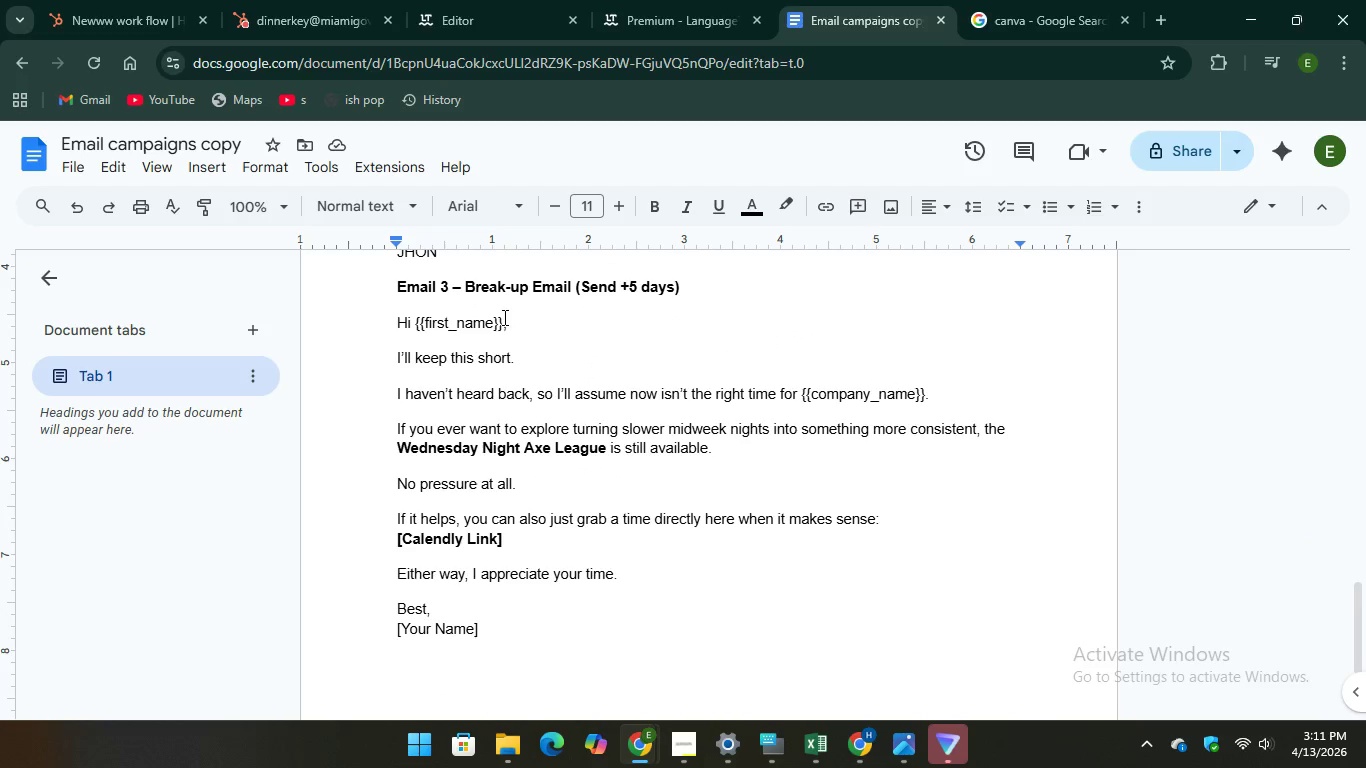 
left_click_drag(start_coordinate=[503, 321], to_coordinate=[415, 328])
 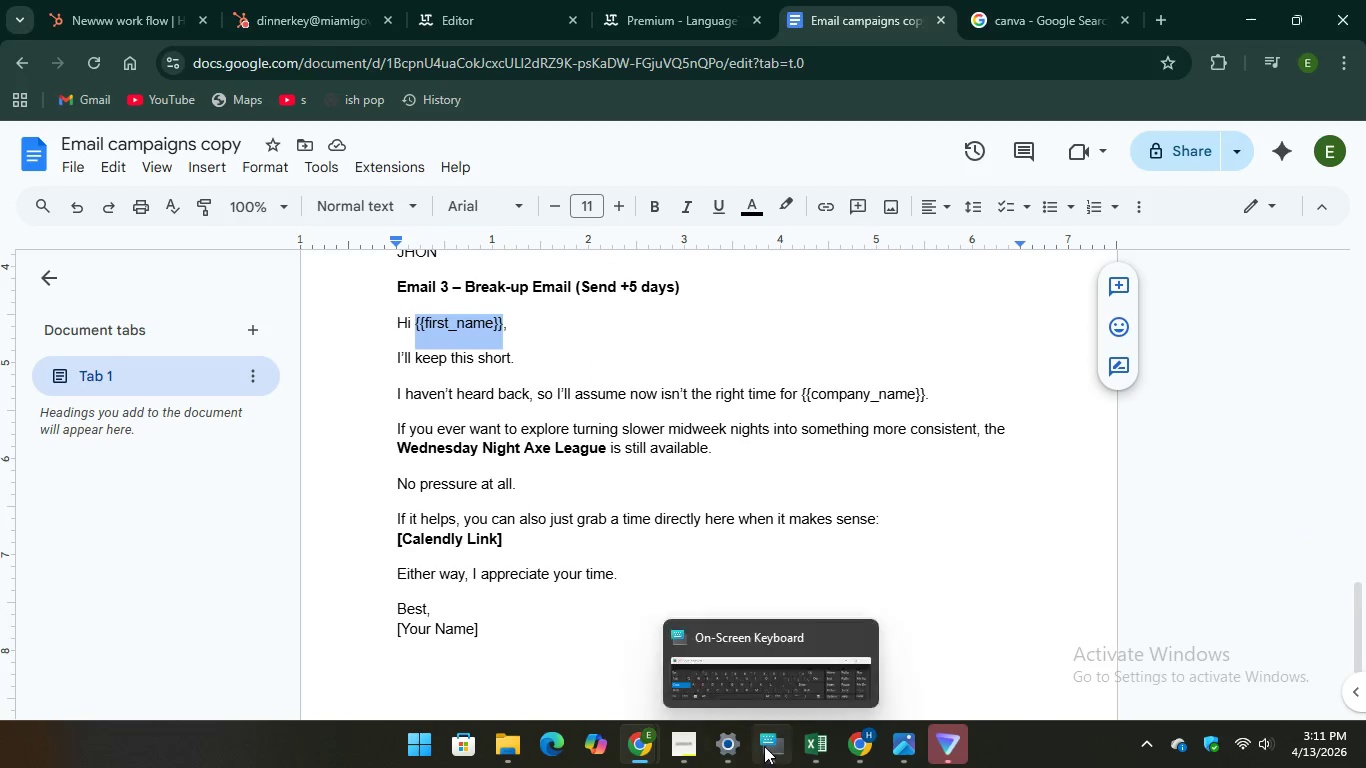 
left_click([764, 746])
 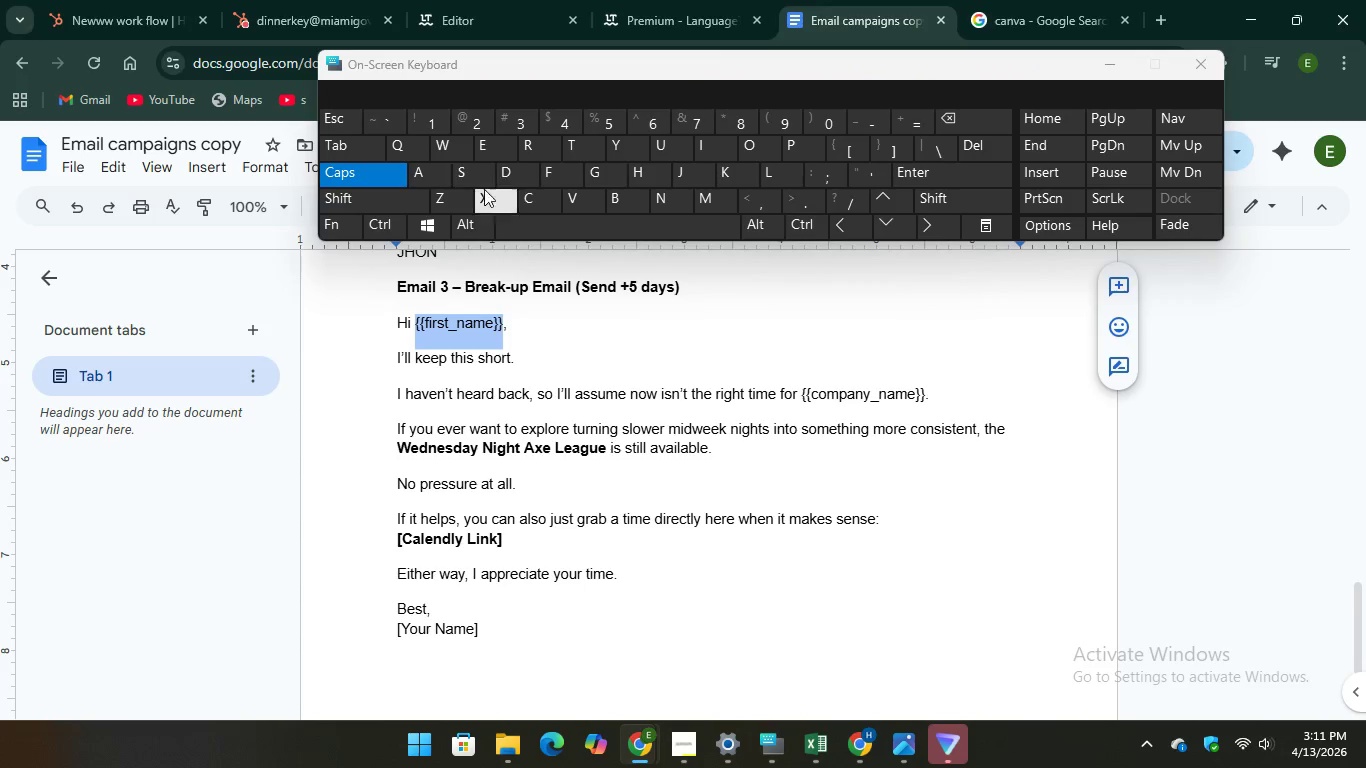 
key(F)
 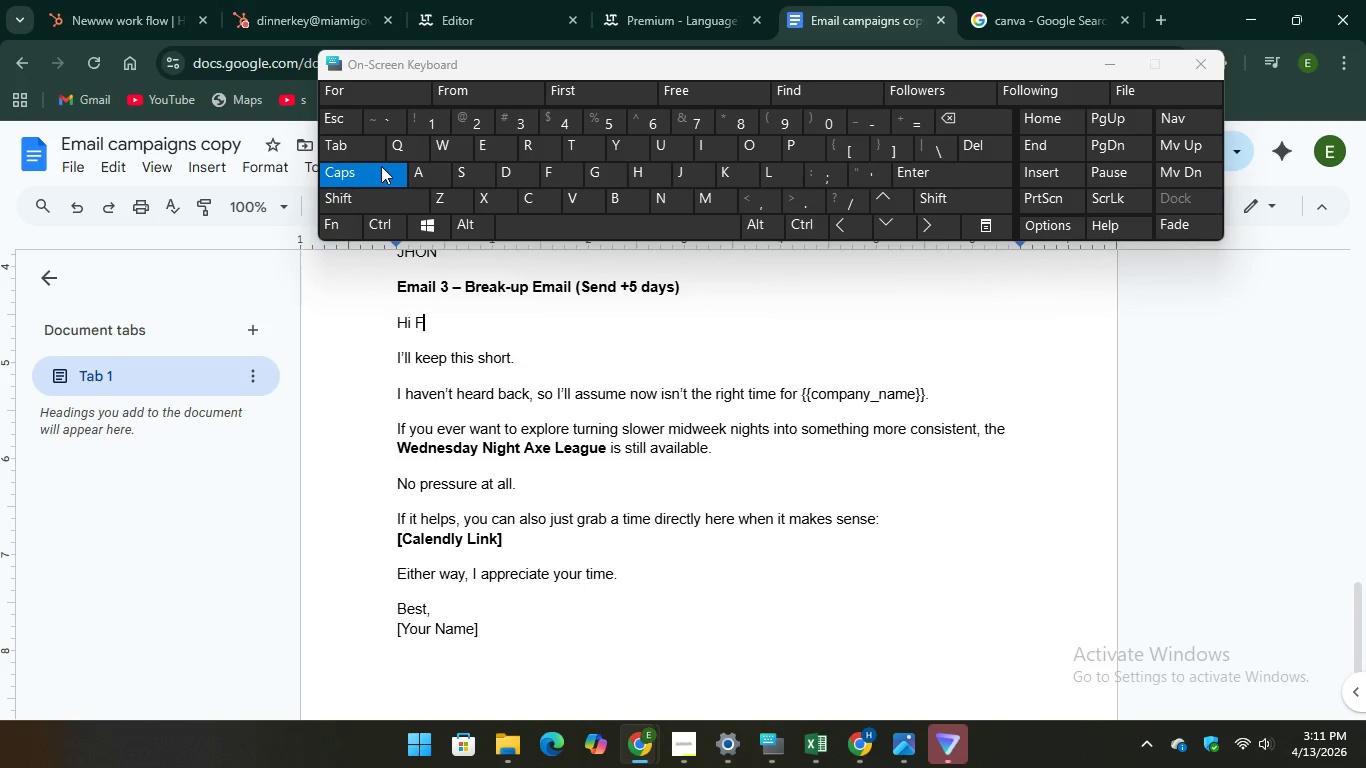 
key(CapsLock)
 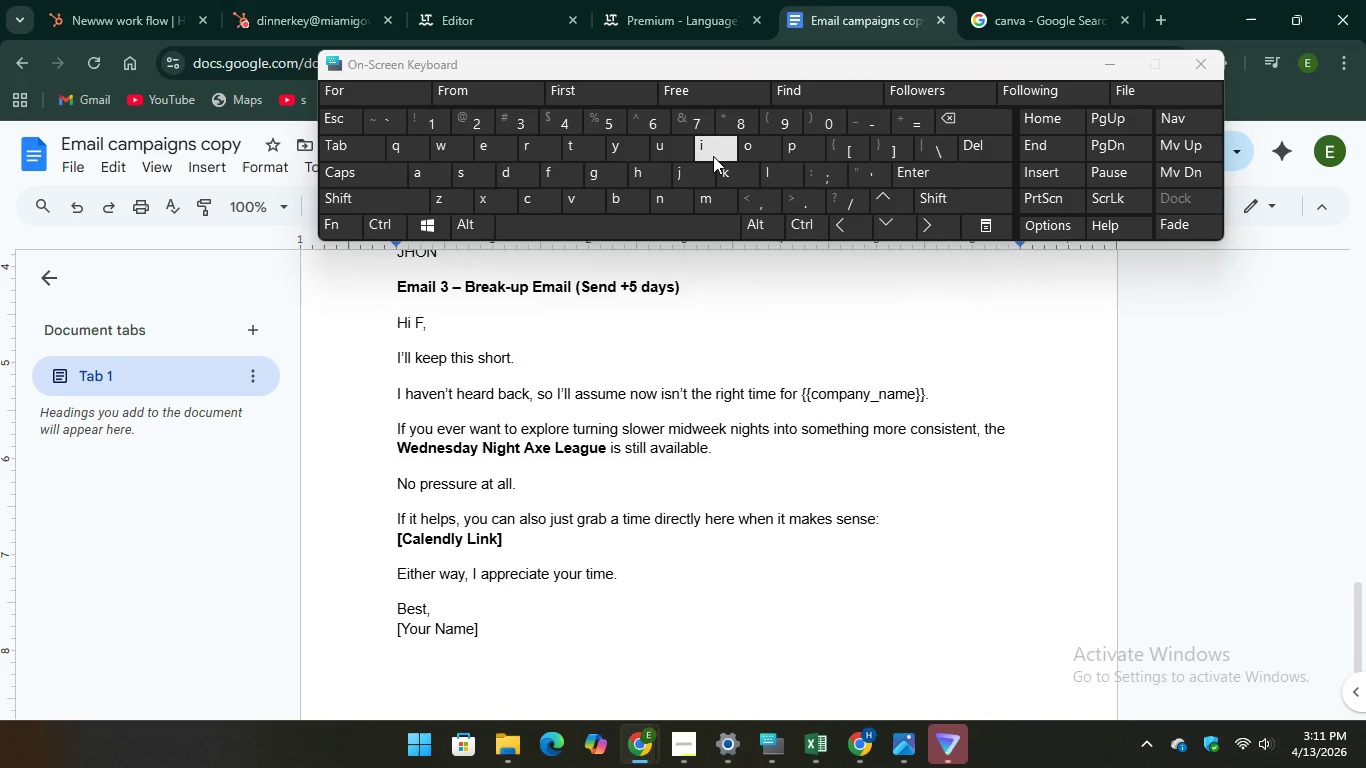 
key(I)
 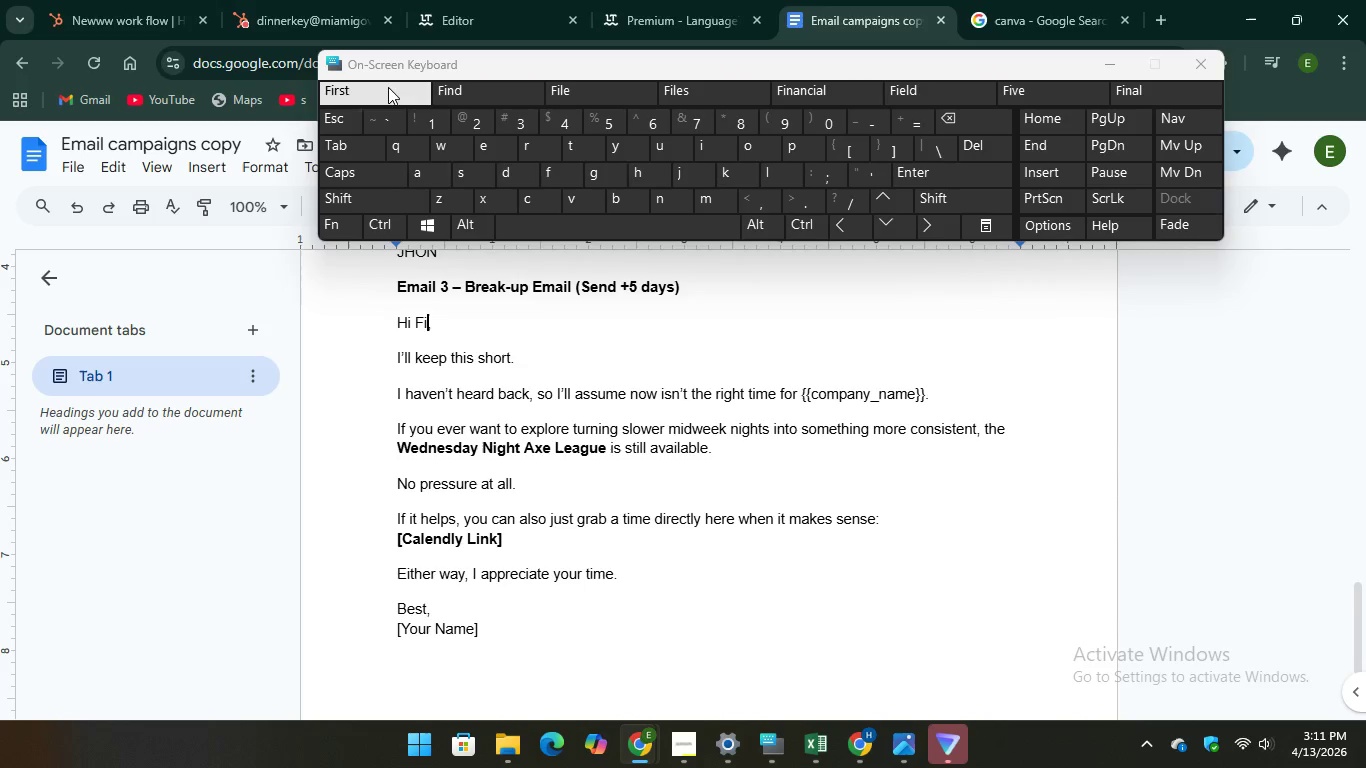 
key(Unknown)
 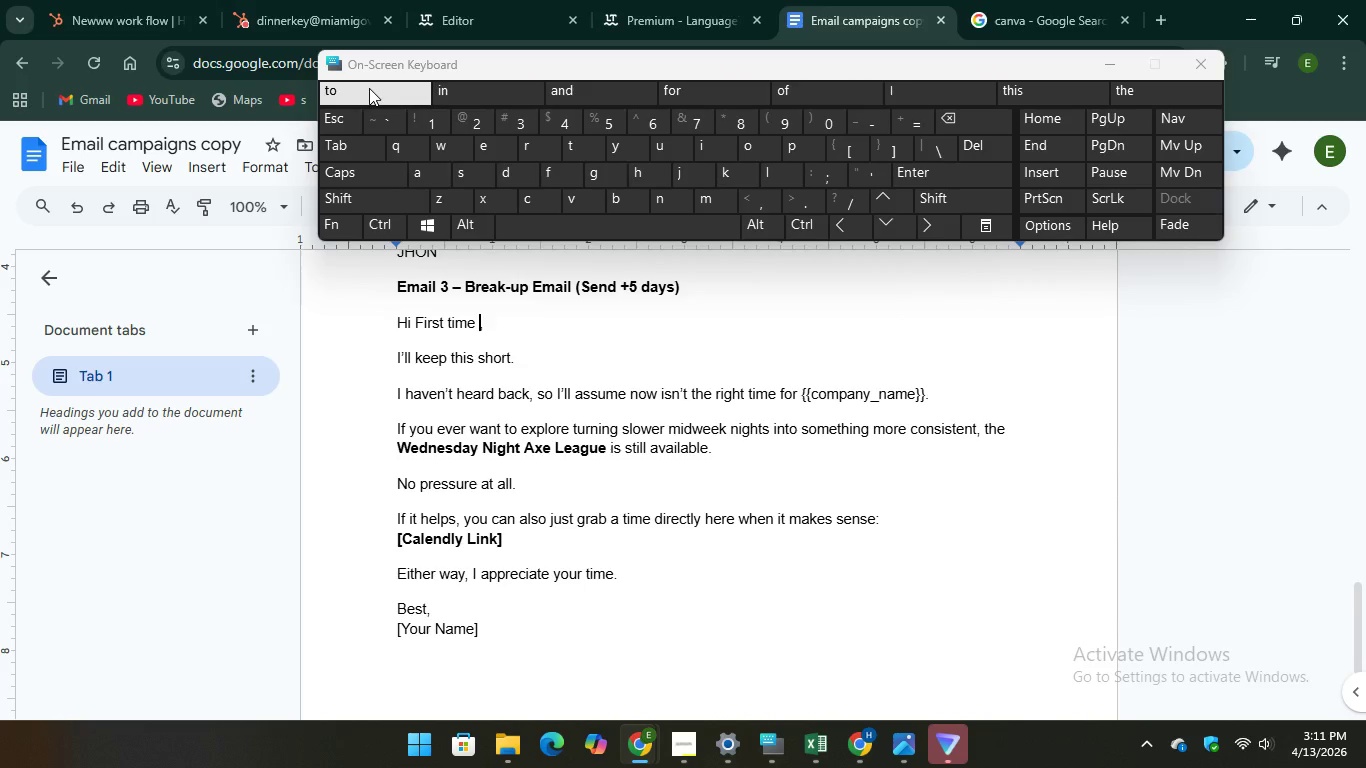 
key(Unknown)
 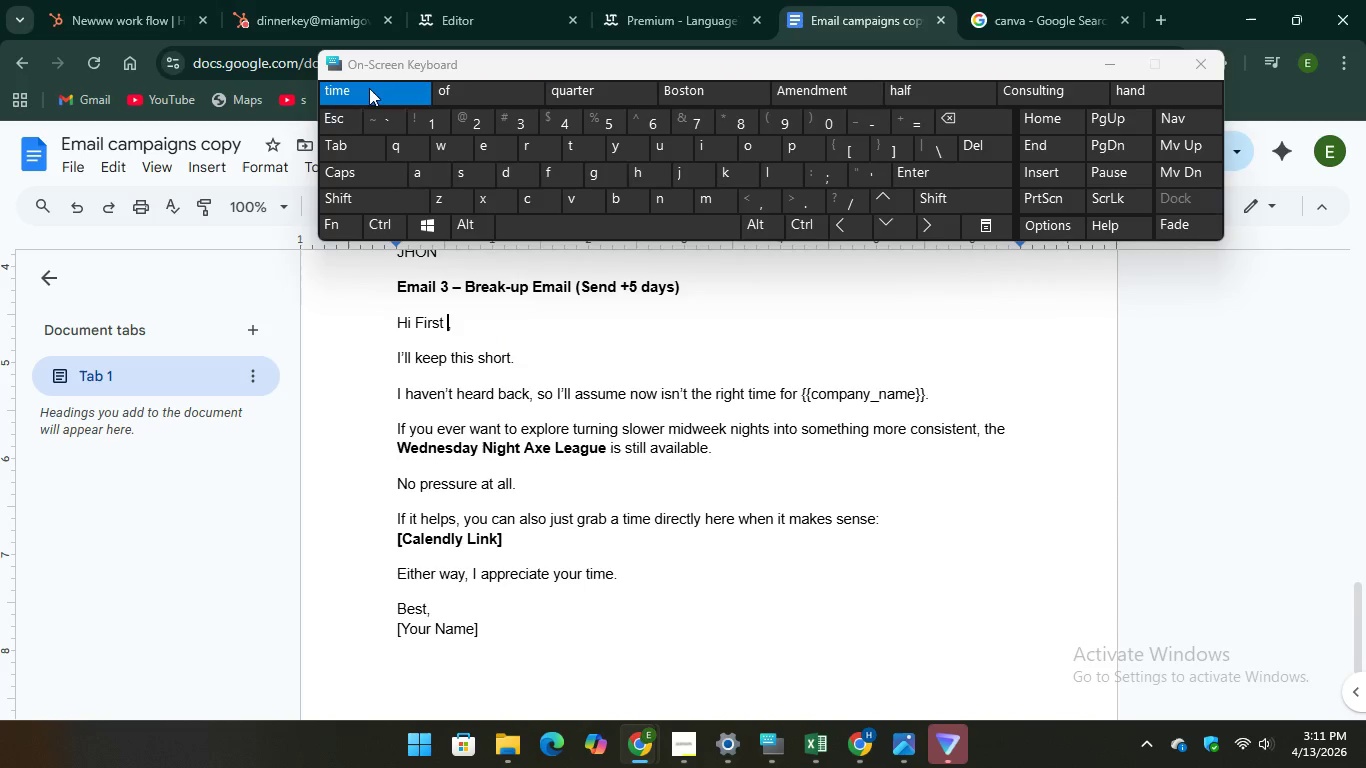 
key(Unknown)
 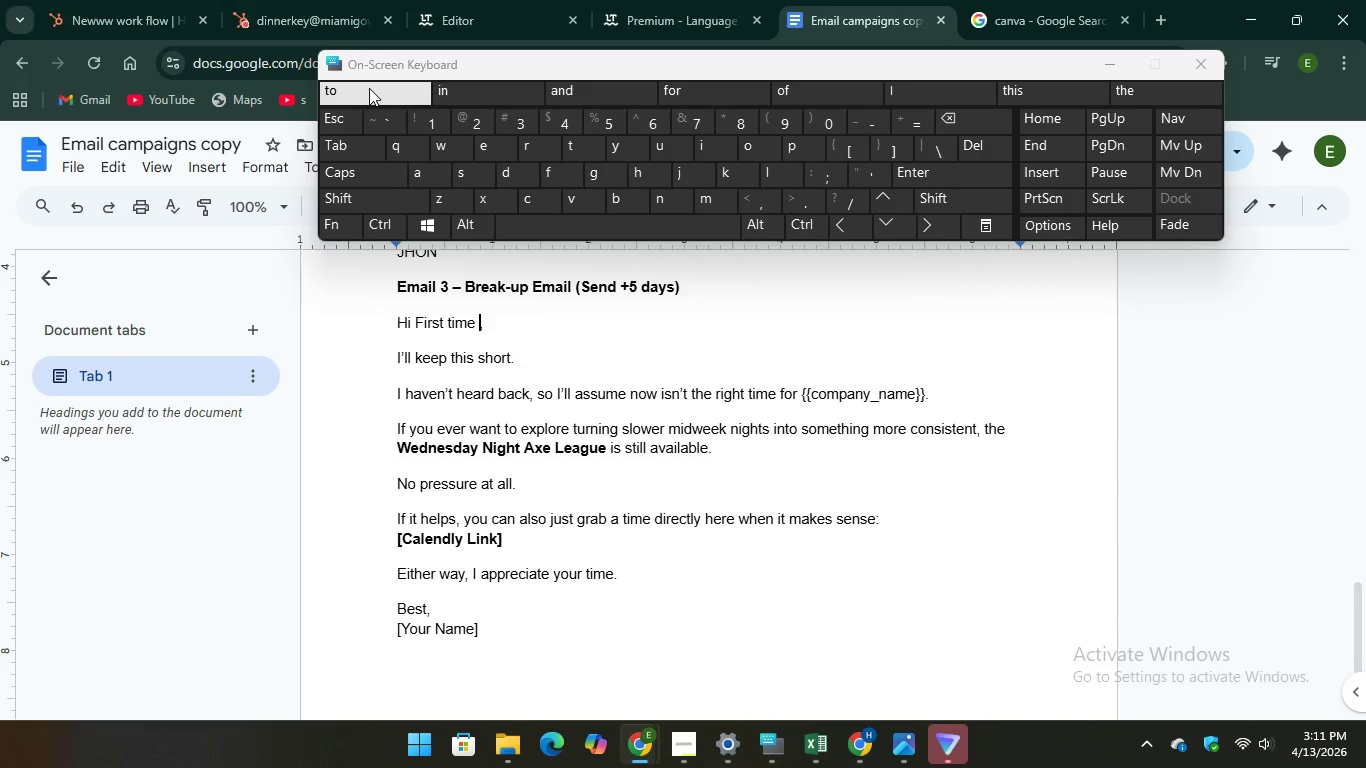 
key(Unknown)
 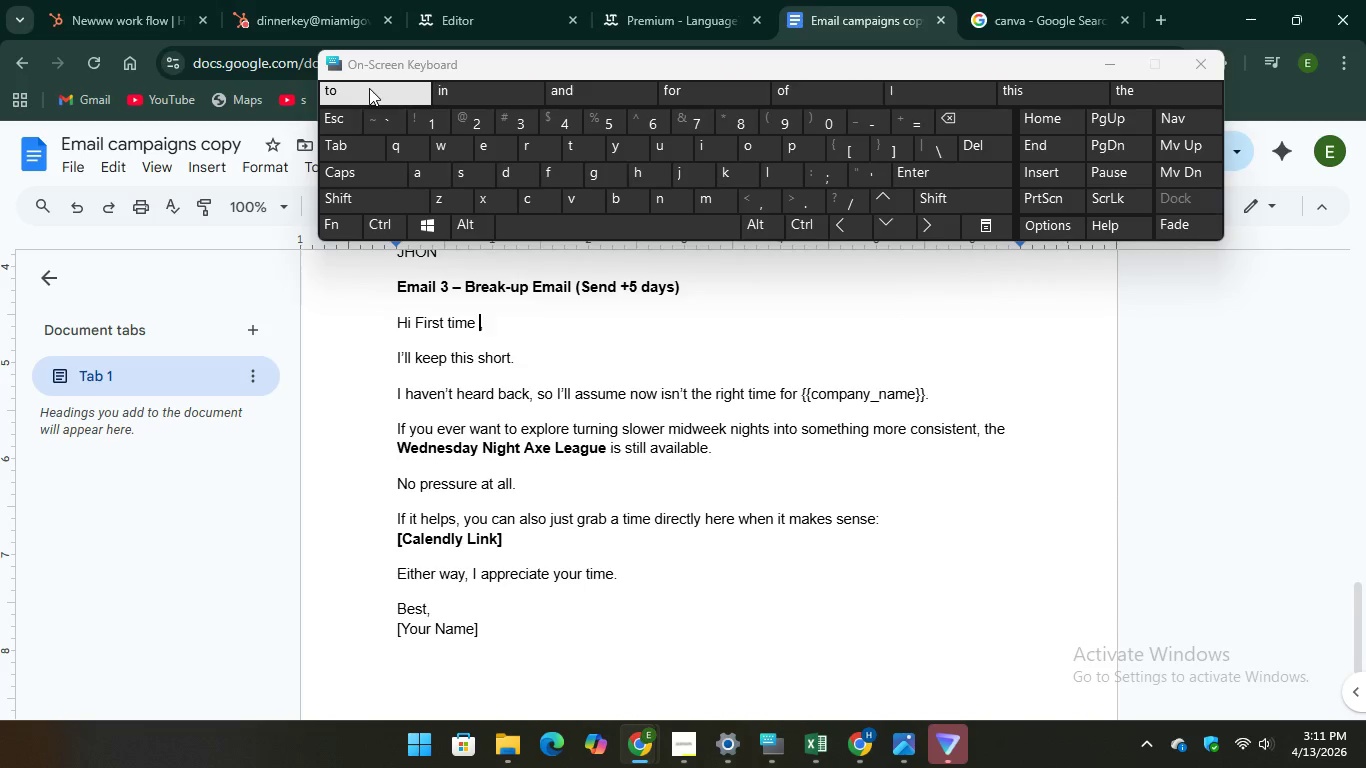 
key(Unknown)
 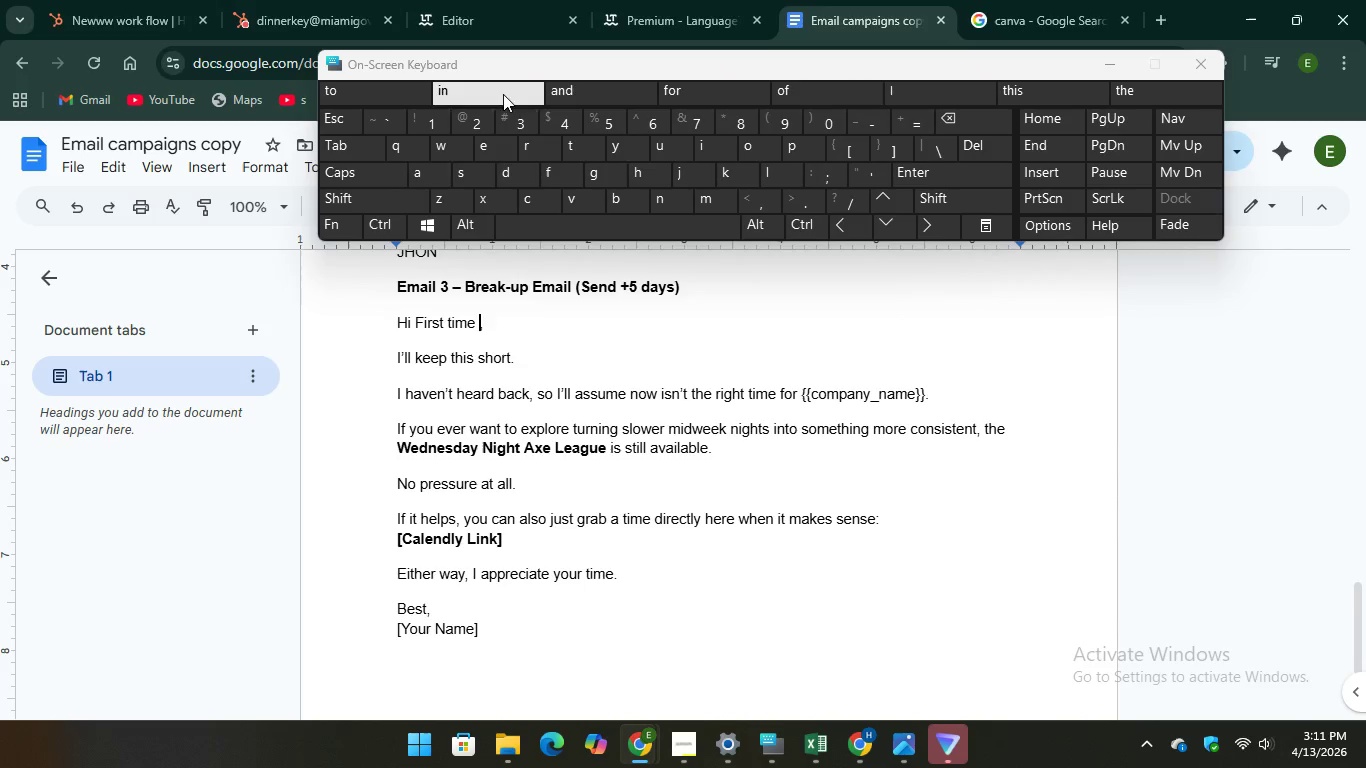 
key(Unknown)
 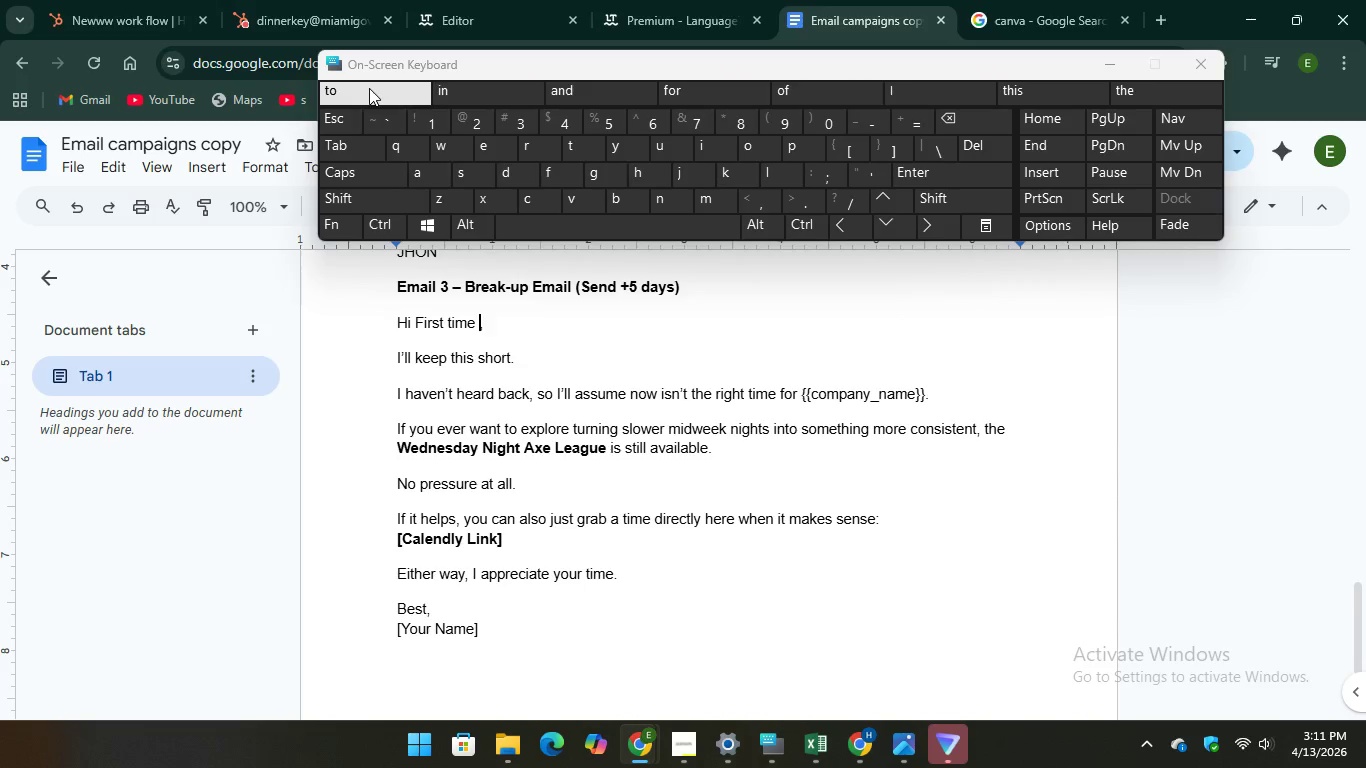 
key(Unknown)
 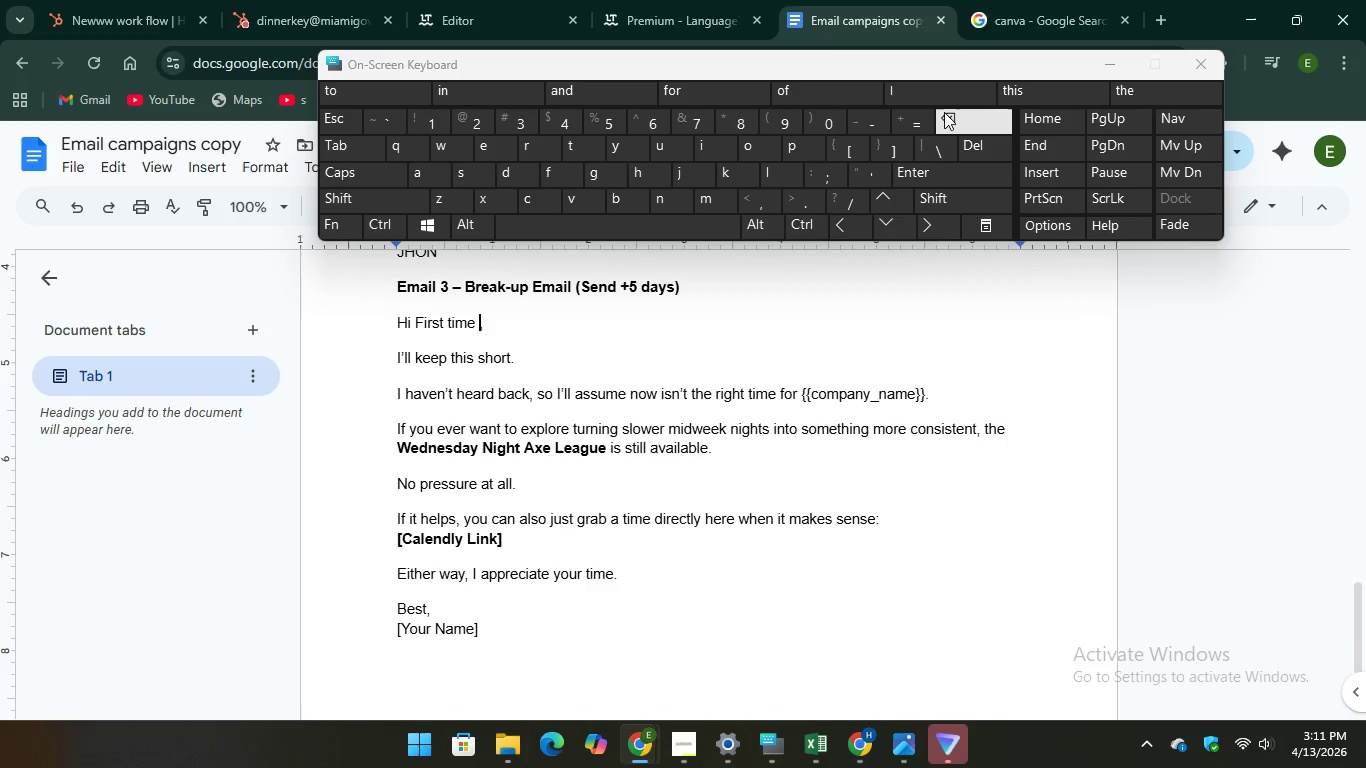 
key(Unknown)
 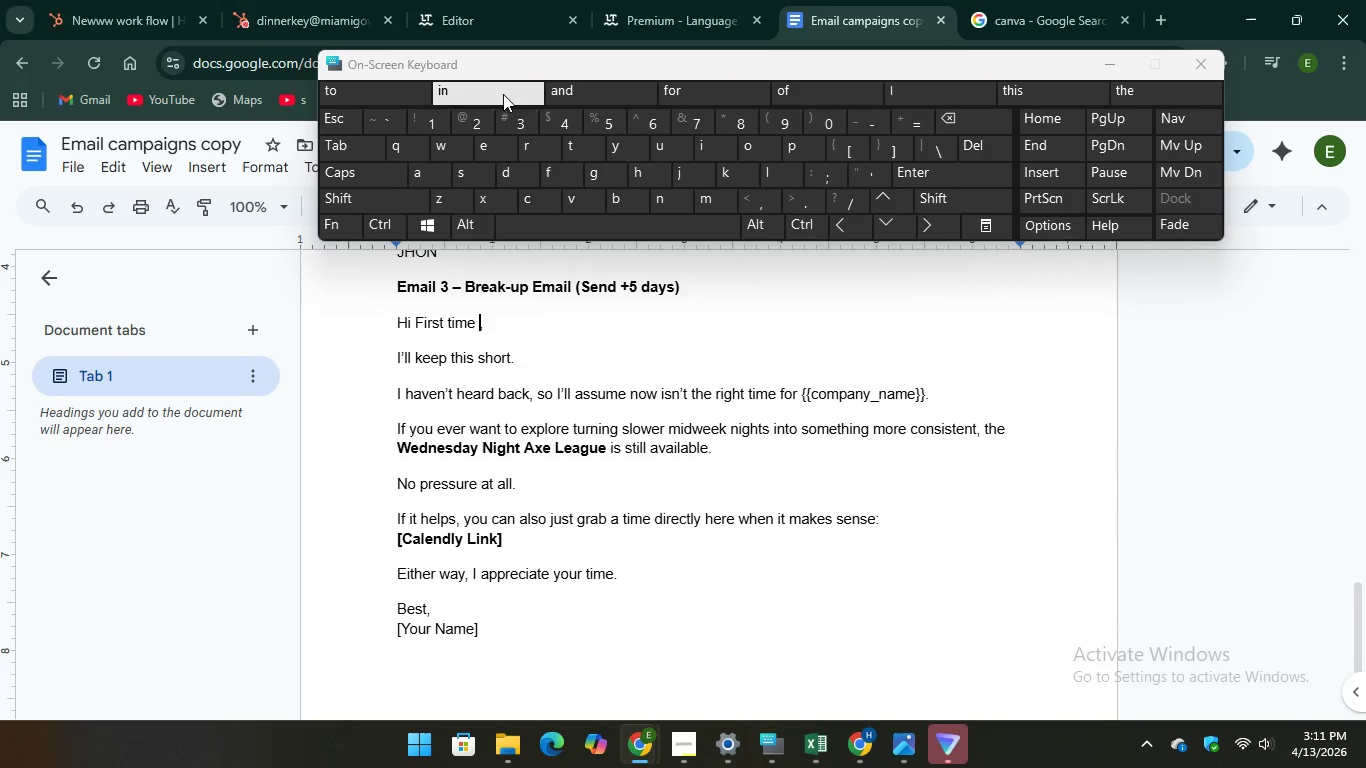 
key(Unknown)
 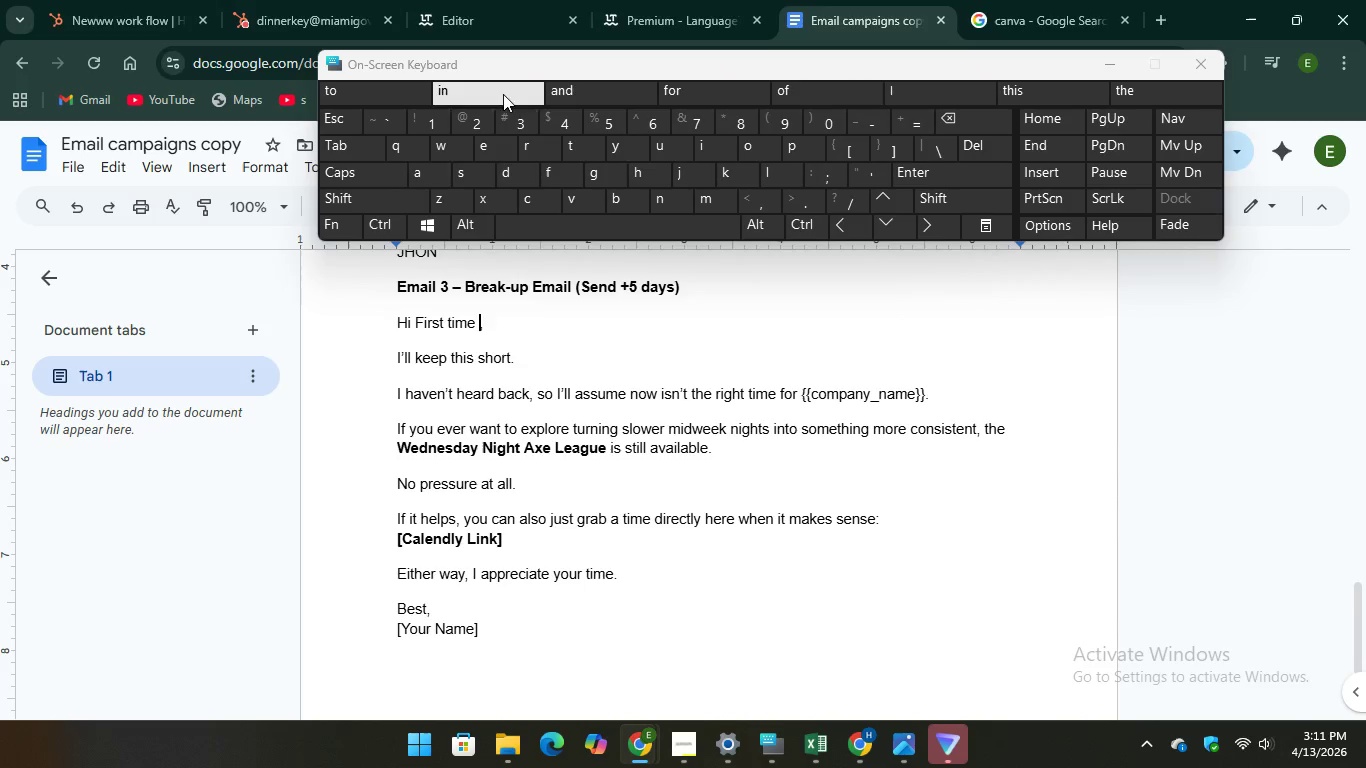 
key(Backspace)
 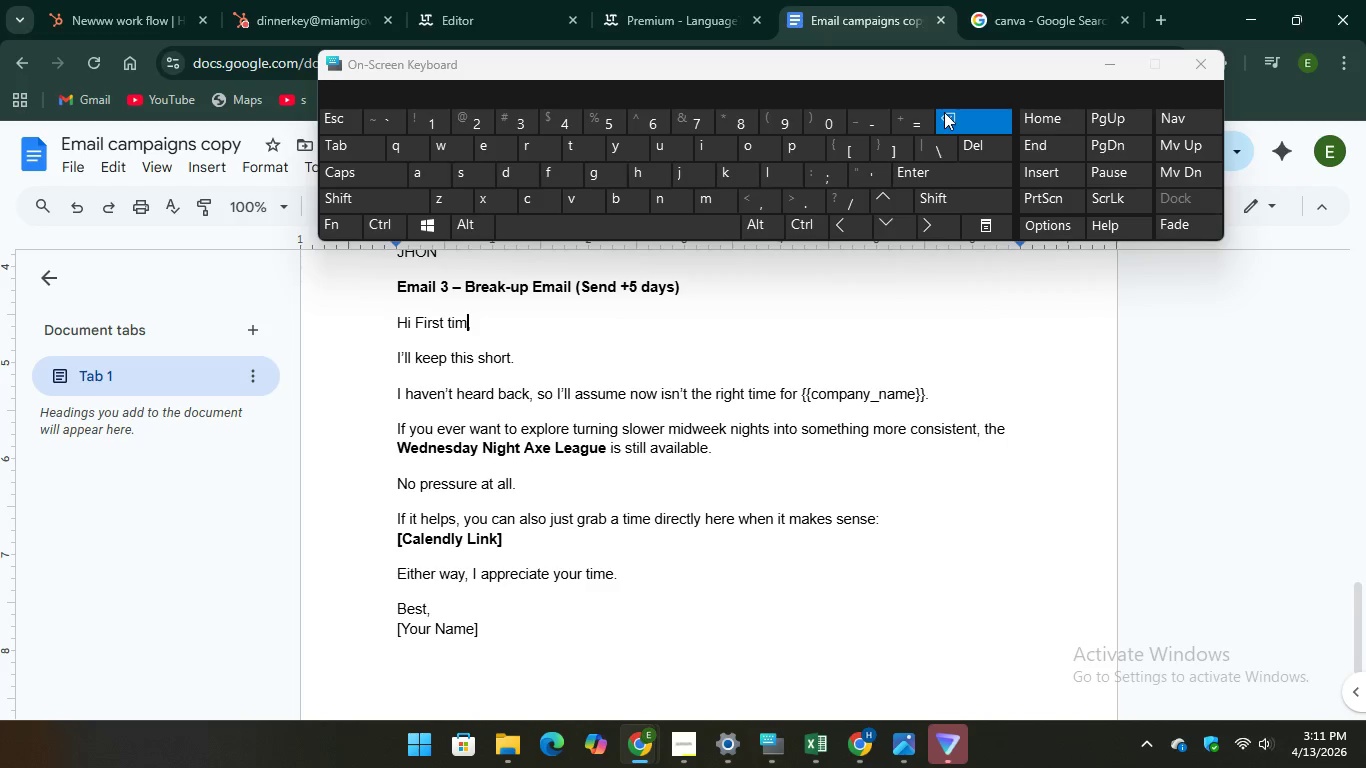 
key(Backspace)
 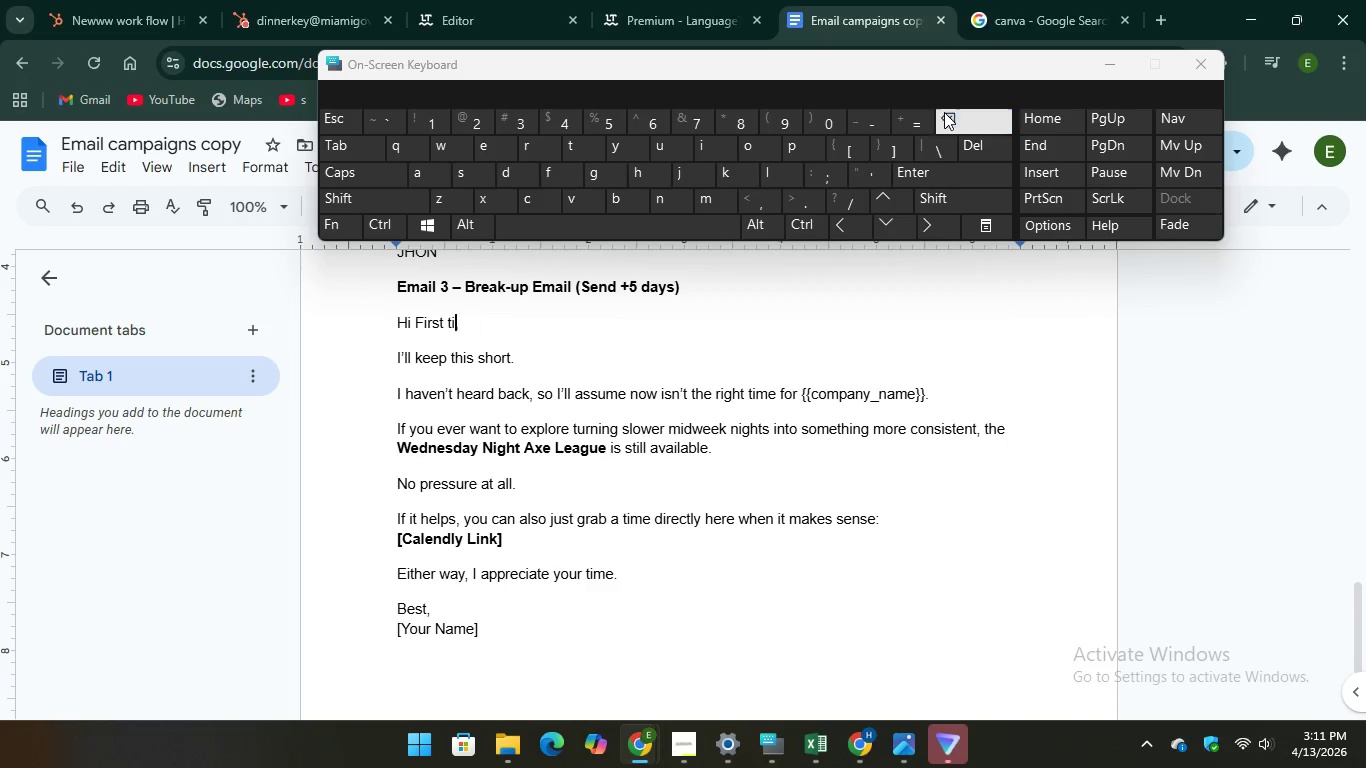 
key(Backspace)
 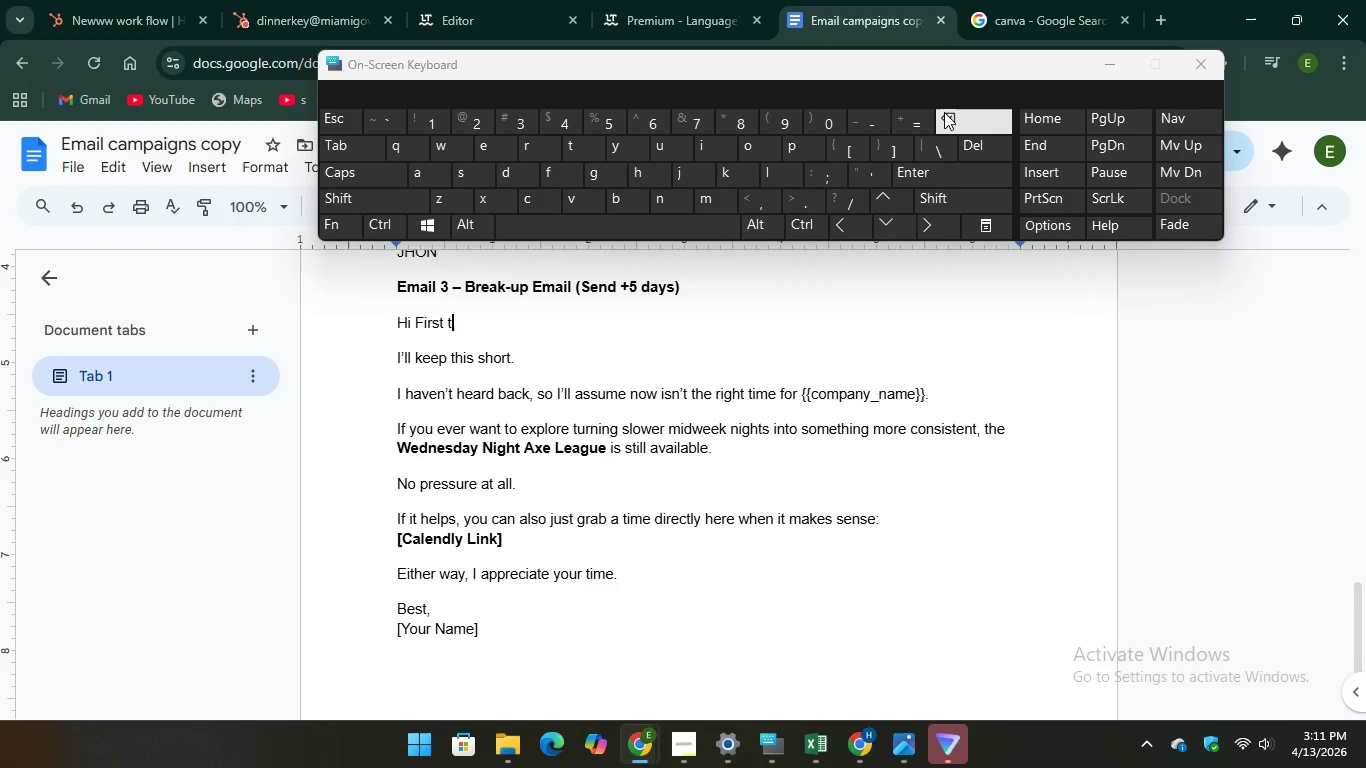 
key(Backspace)
 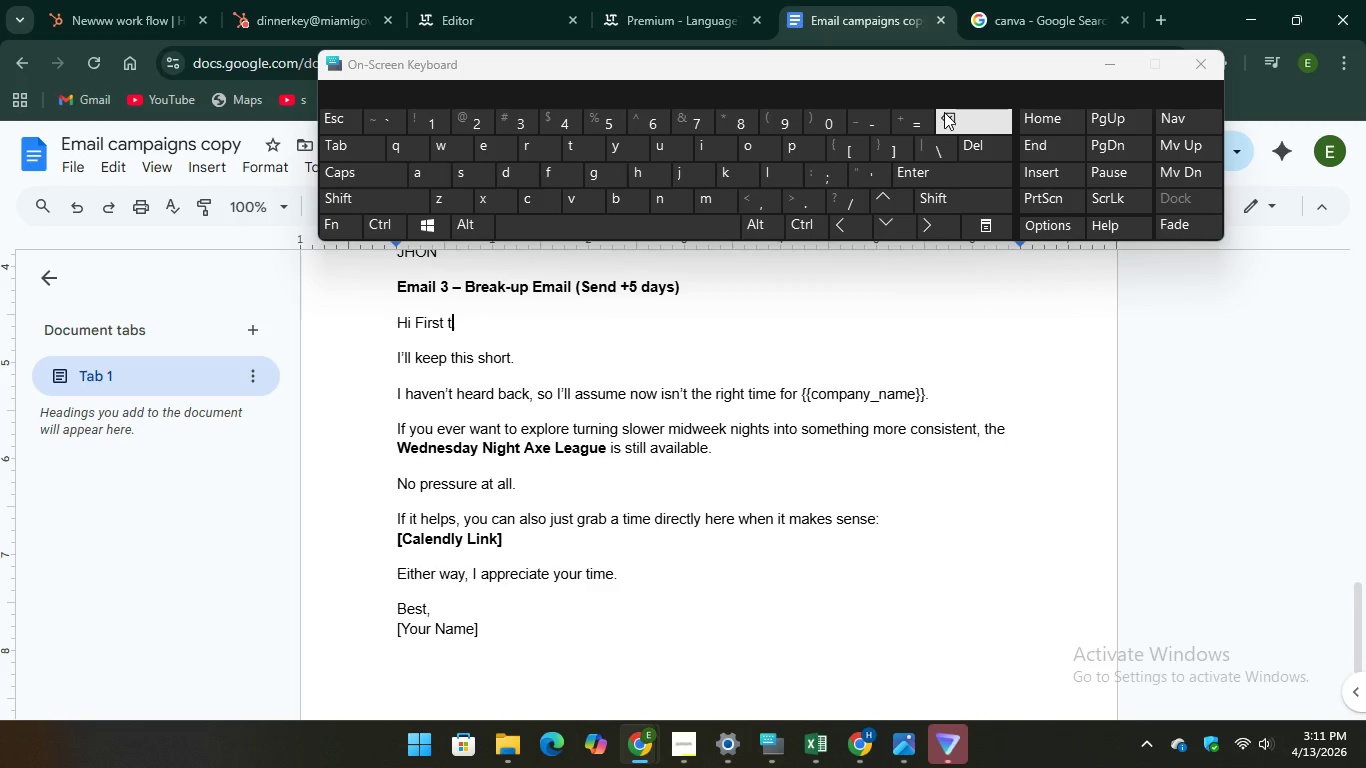 
key(Backspace)
 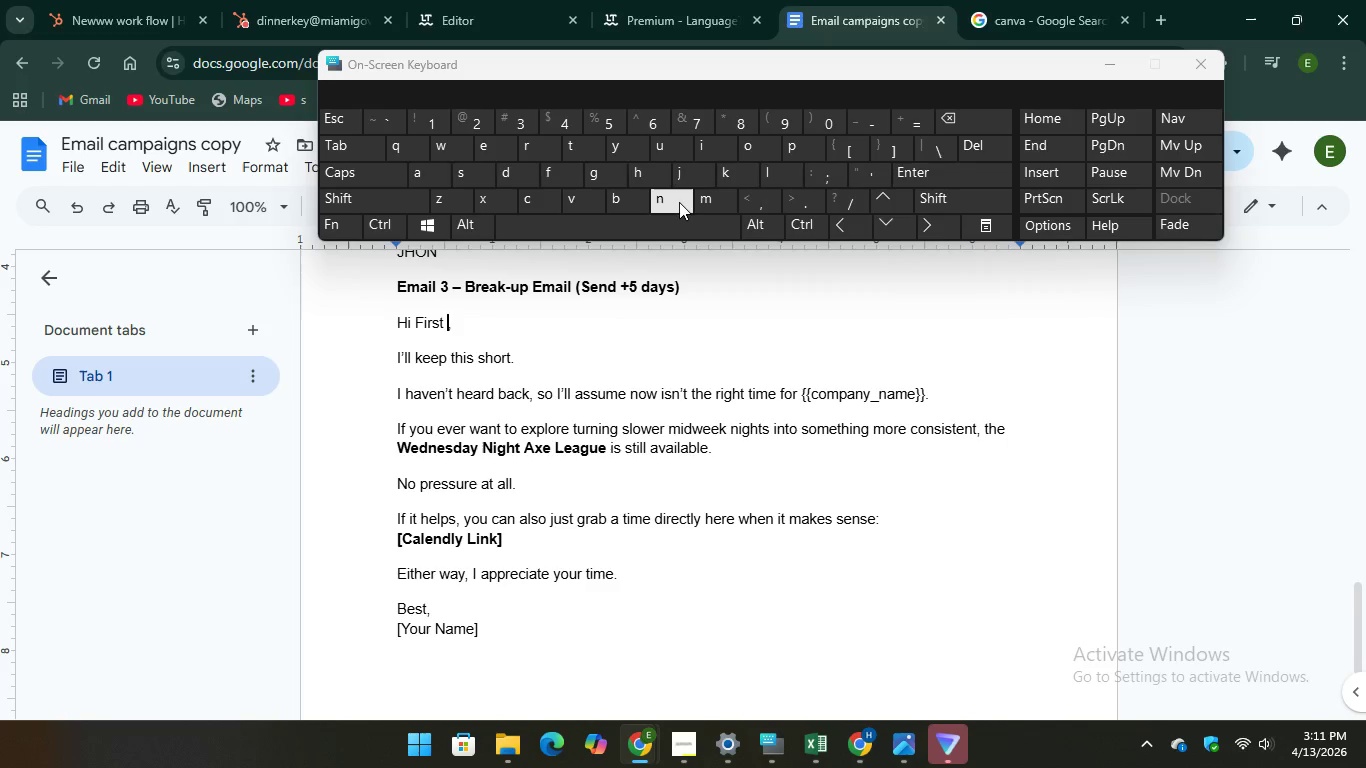 
type(name)
 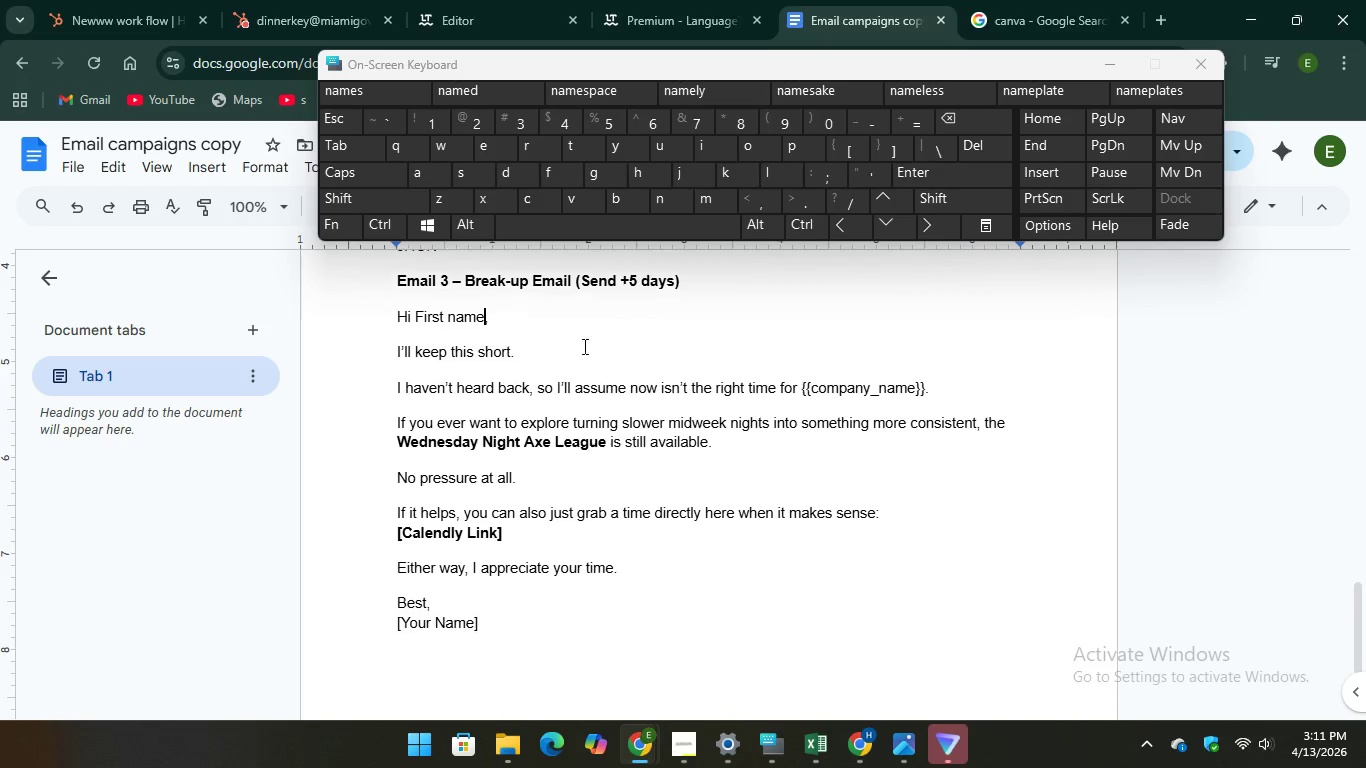 
scroll: coordinate [583, 346], scroll_direction: down, amount: 1.0
 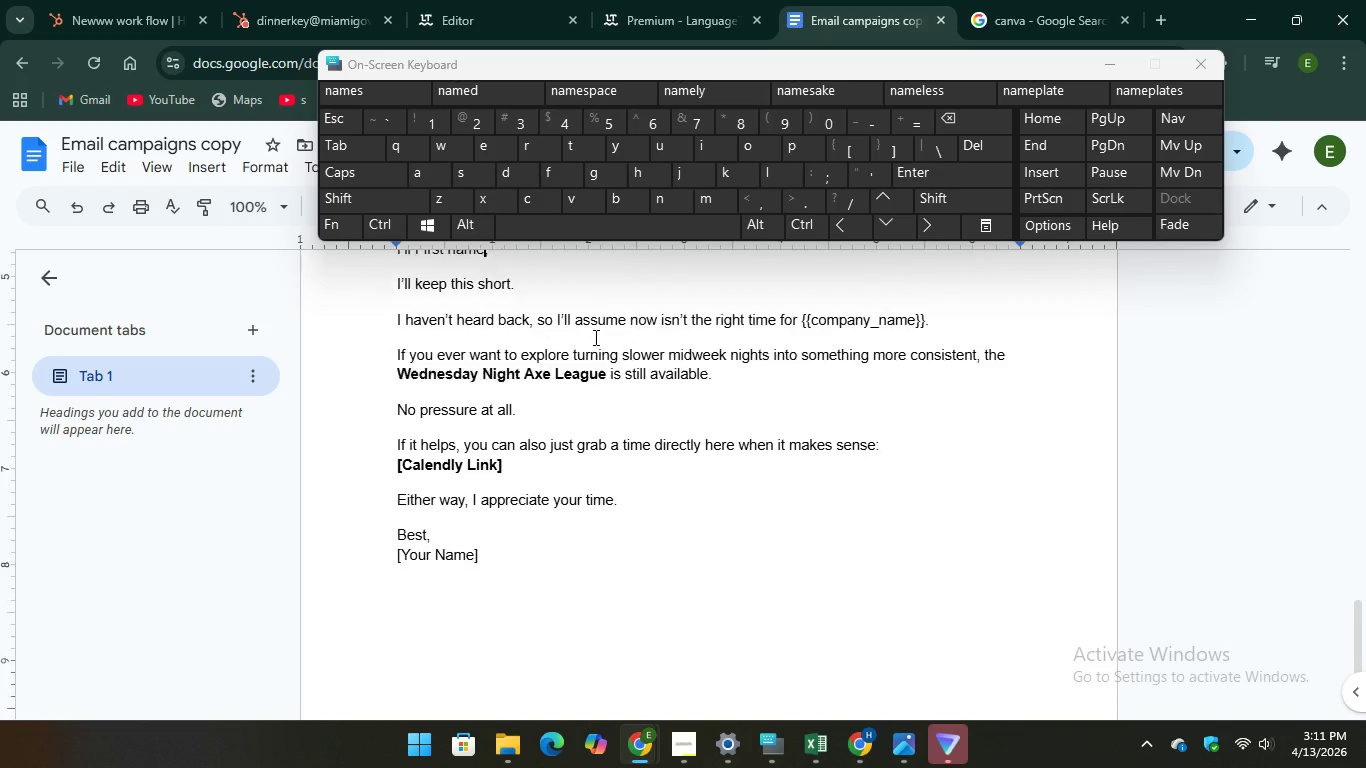 
scroll: coordinate [594, 337], scroll_direction: up, amount: 1.0
 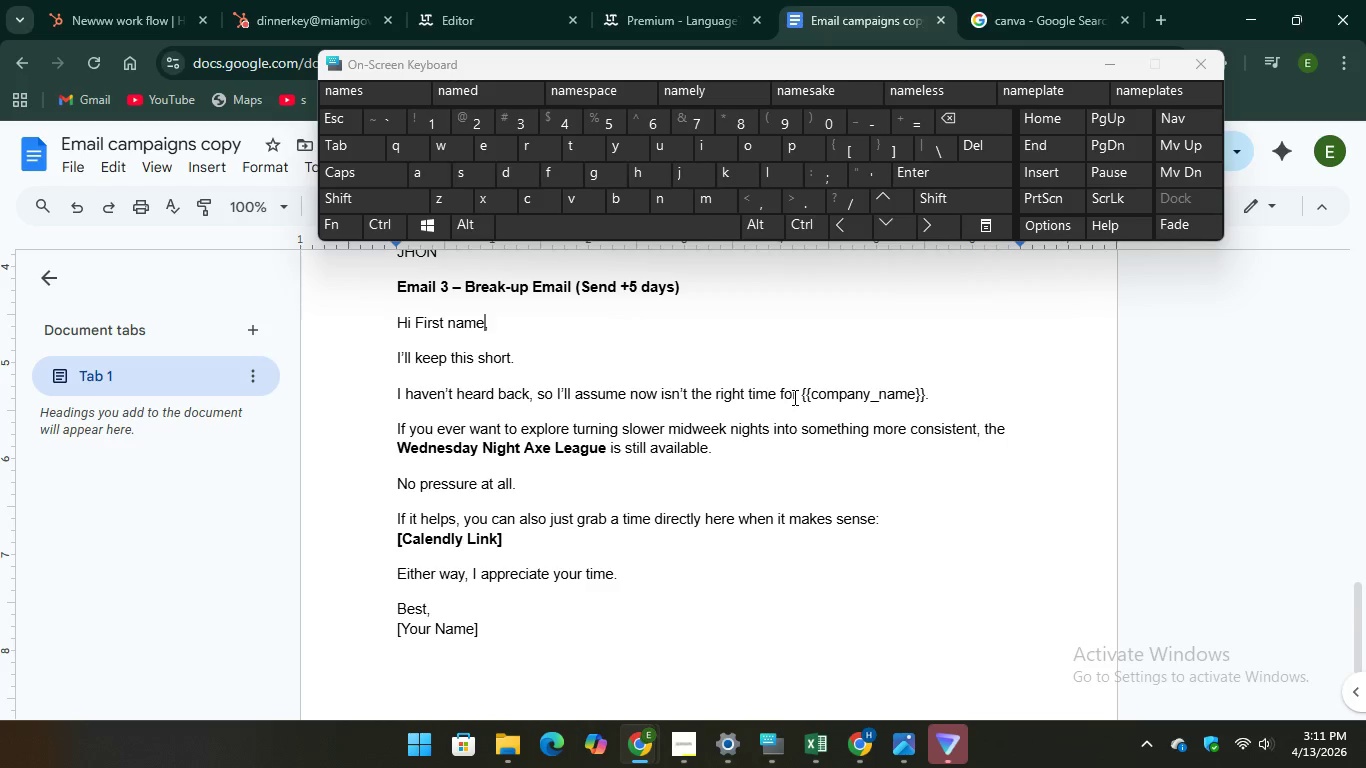 
left_click([804, 391])
 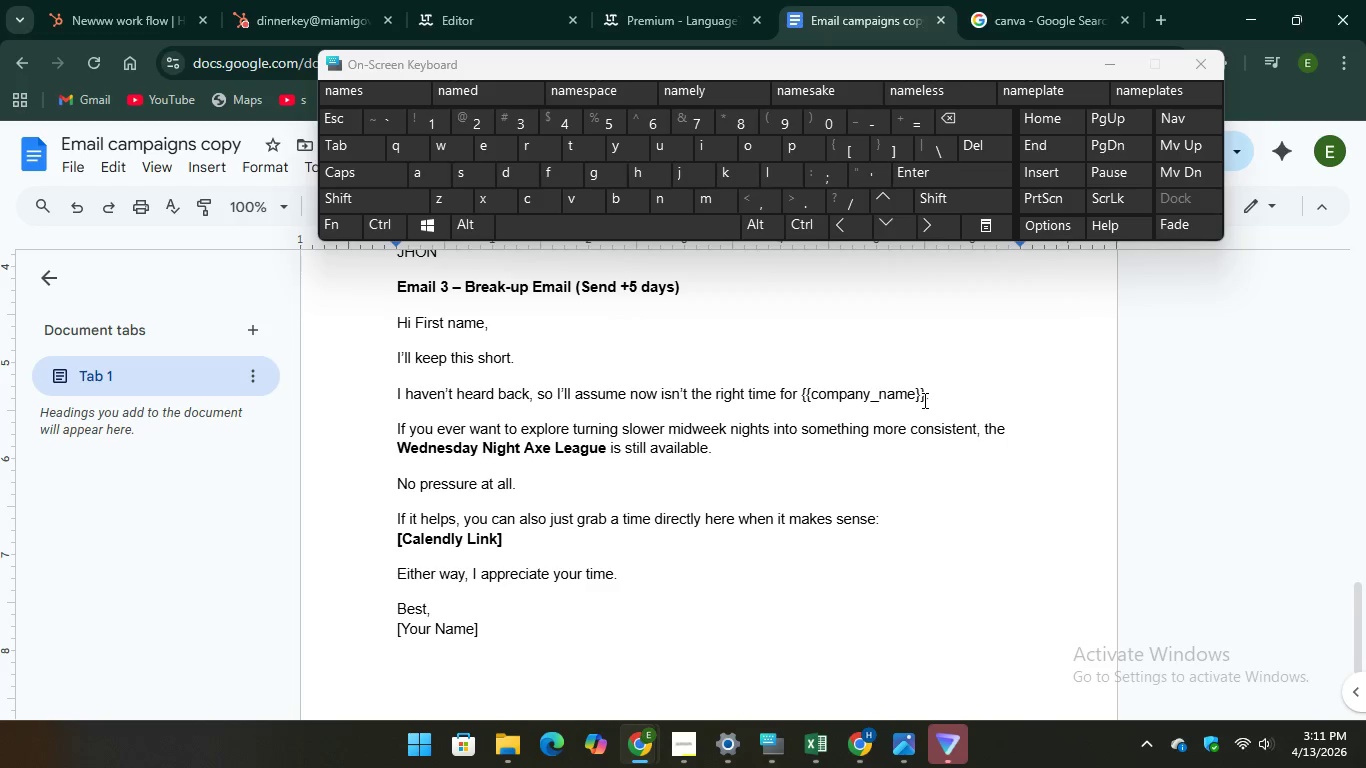 
left_click_drag(start_coordinate=[924, 399], to_coordinate=[801, 391])
 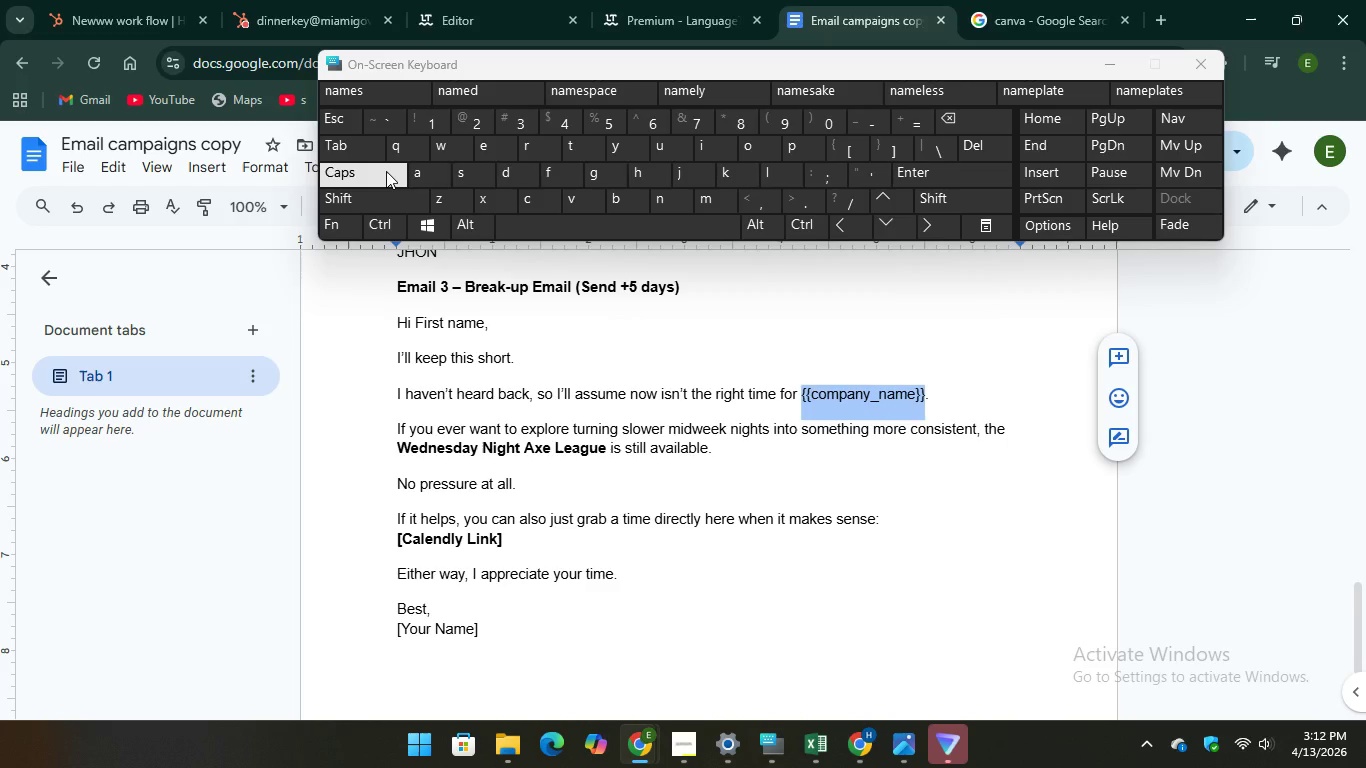 
key(CapsLock)
 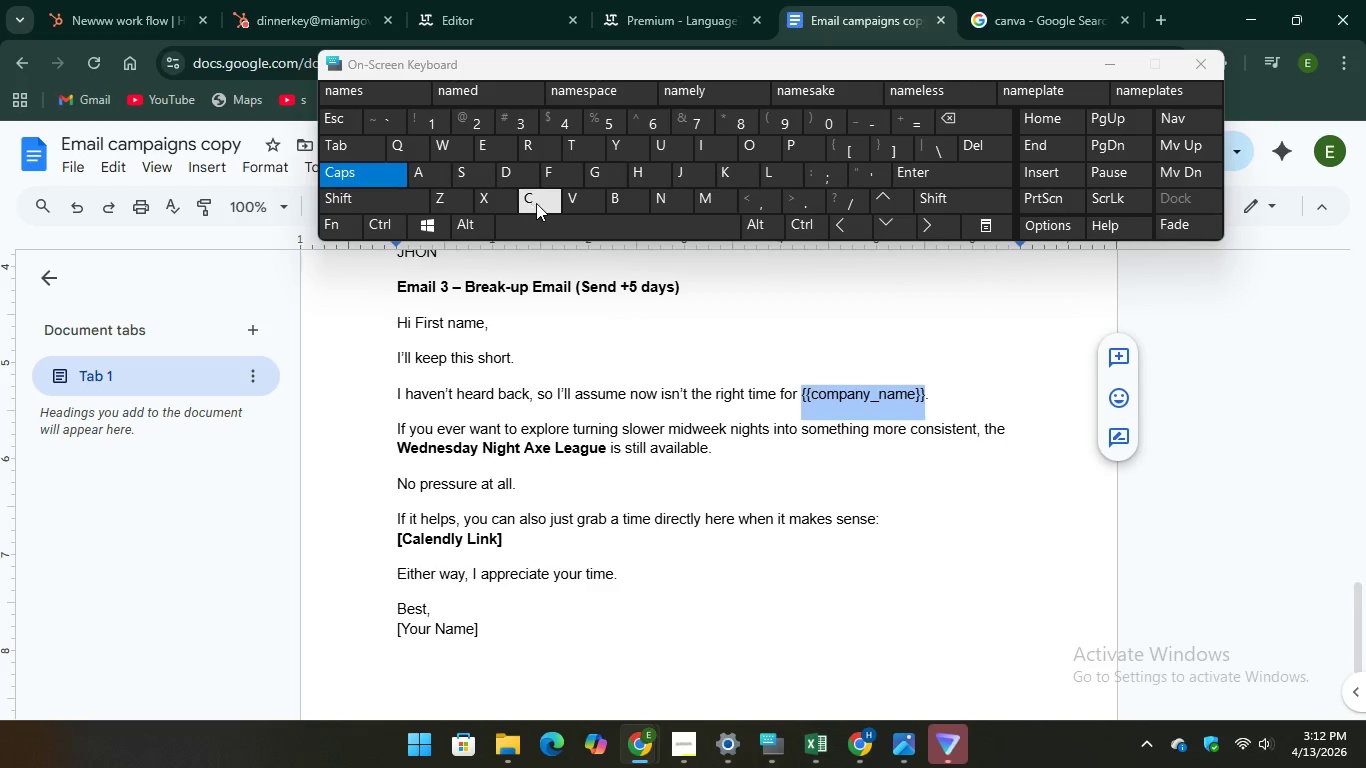 
type(Company na)
 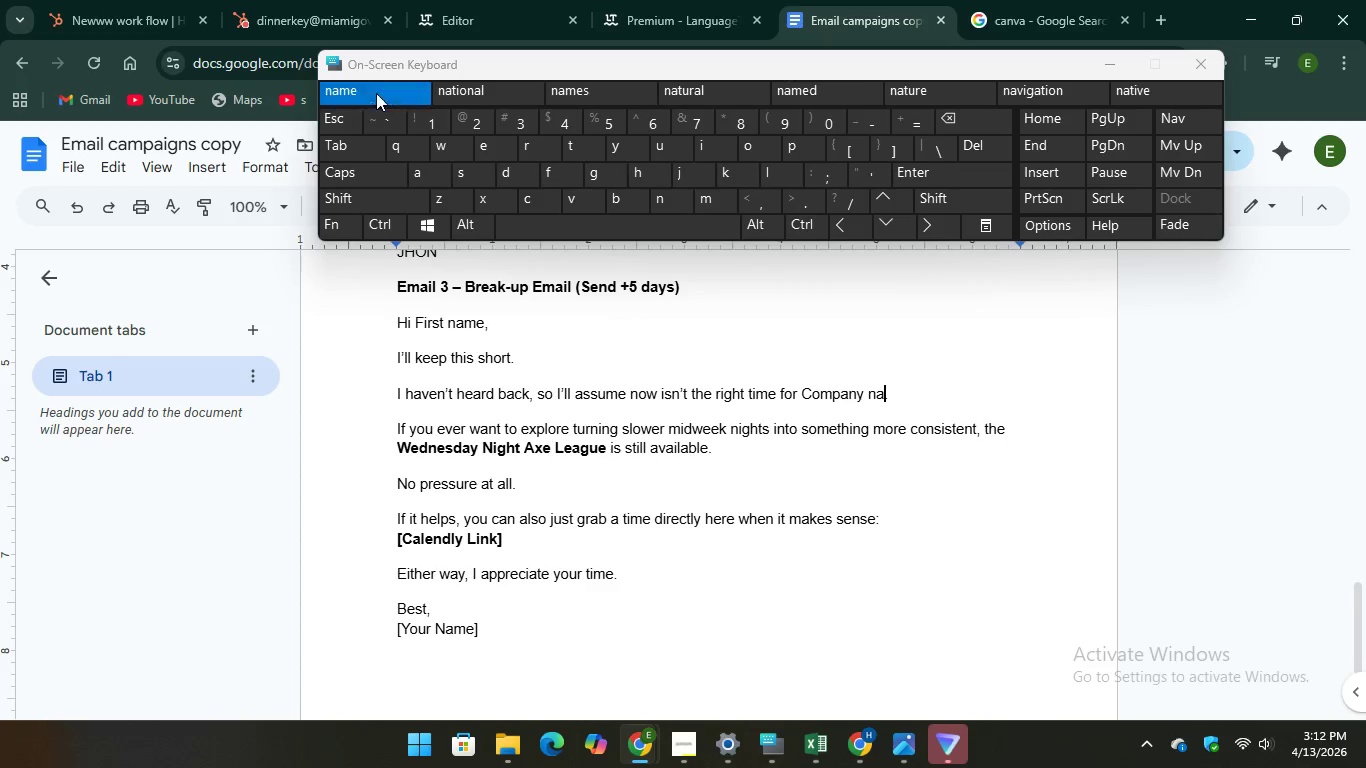 
key(Unknown)
 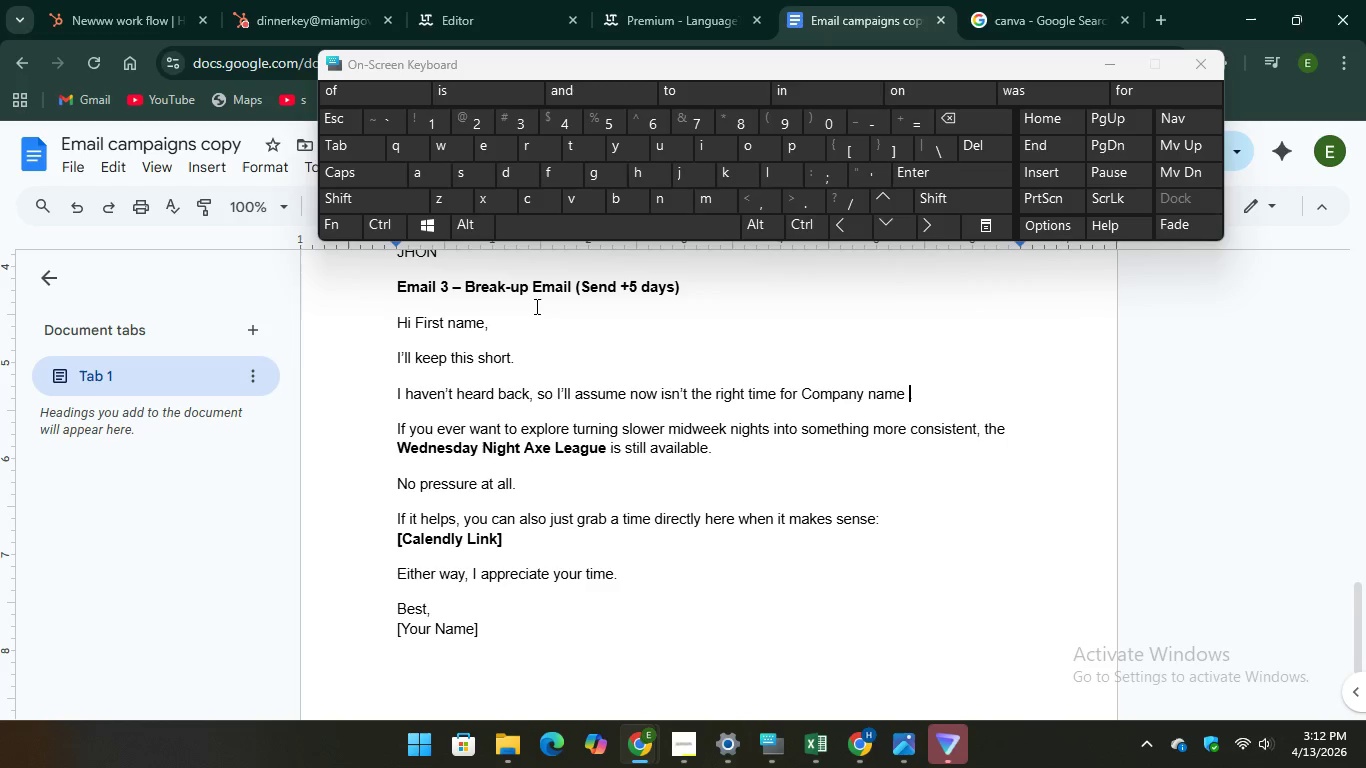 
key(Unknown)
 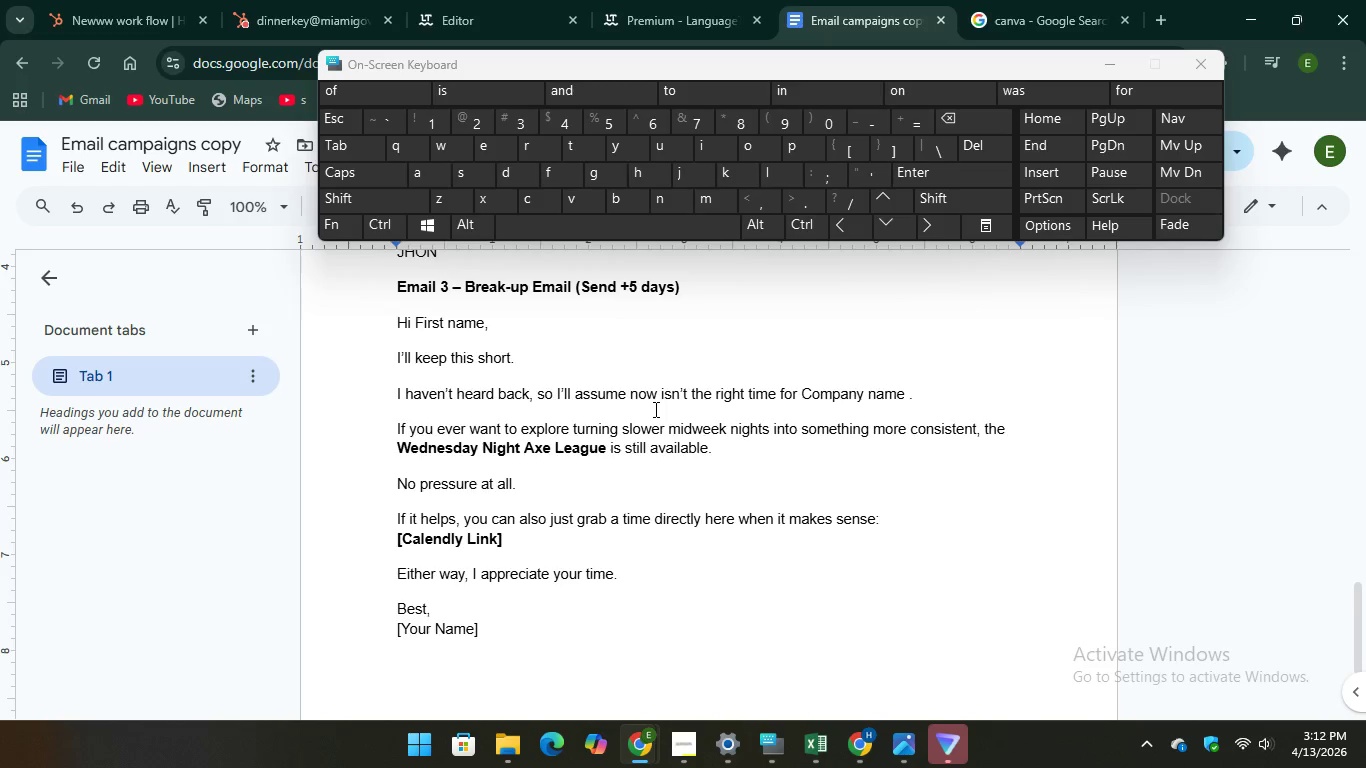 
key(Unknown)
 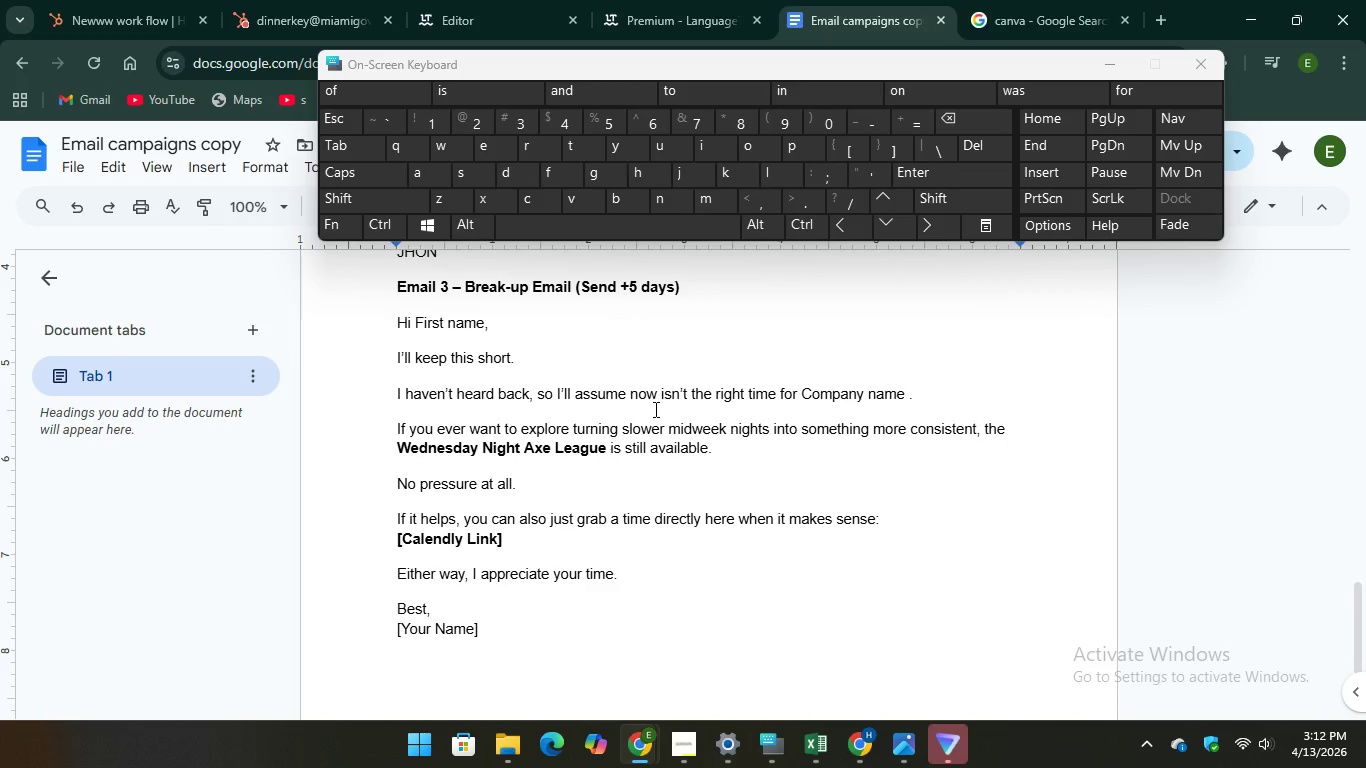 
scroll: coordinate [654, 409], scroll_direction: down, amount: 1.0
 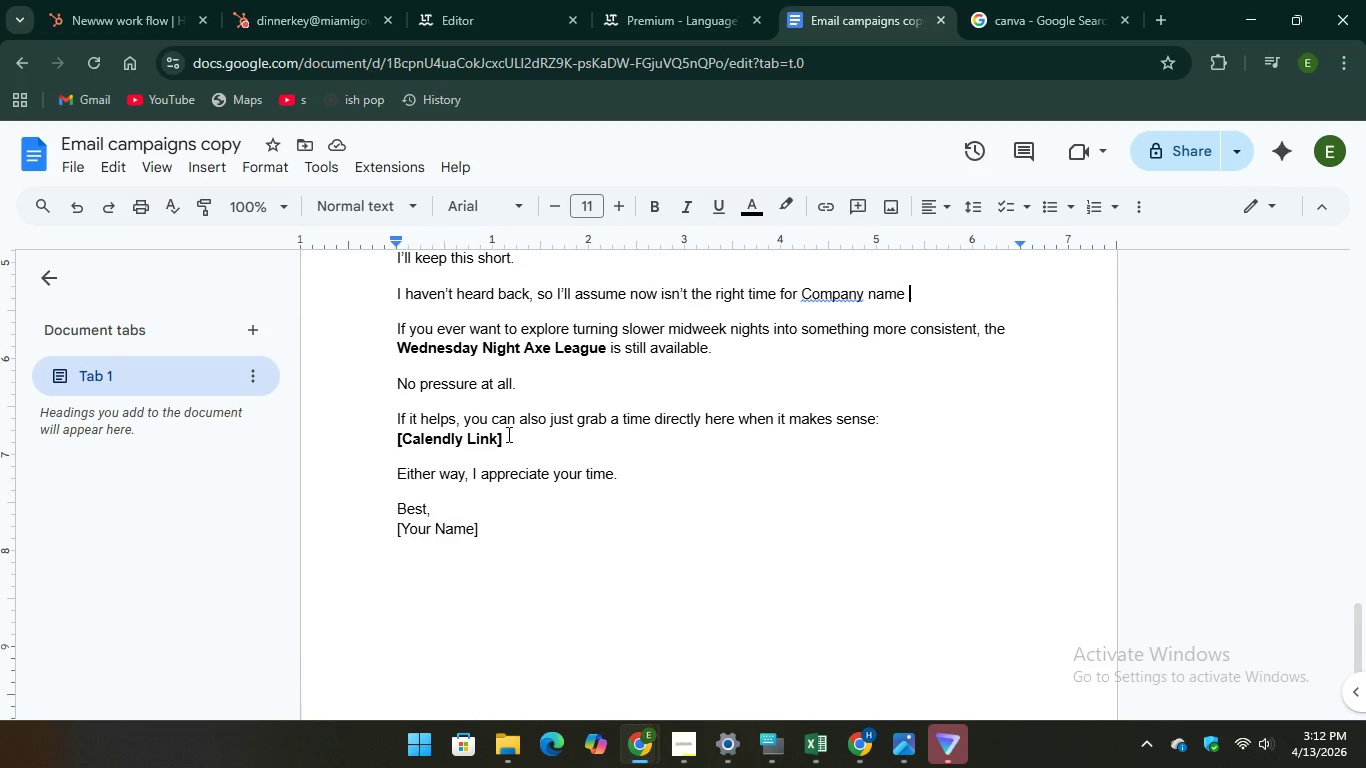 
wait(11.45)
 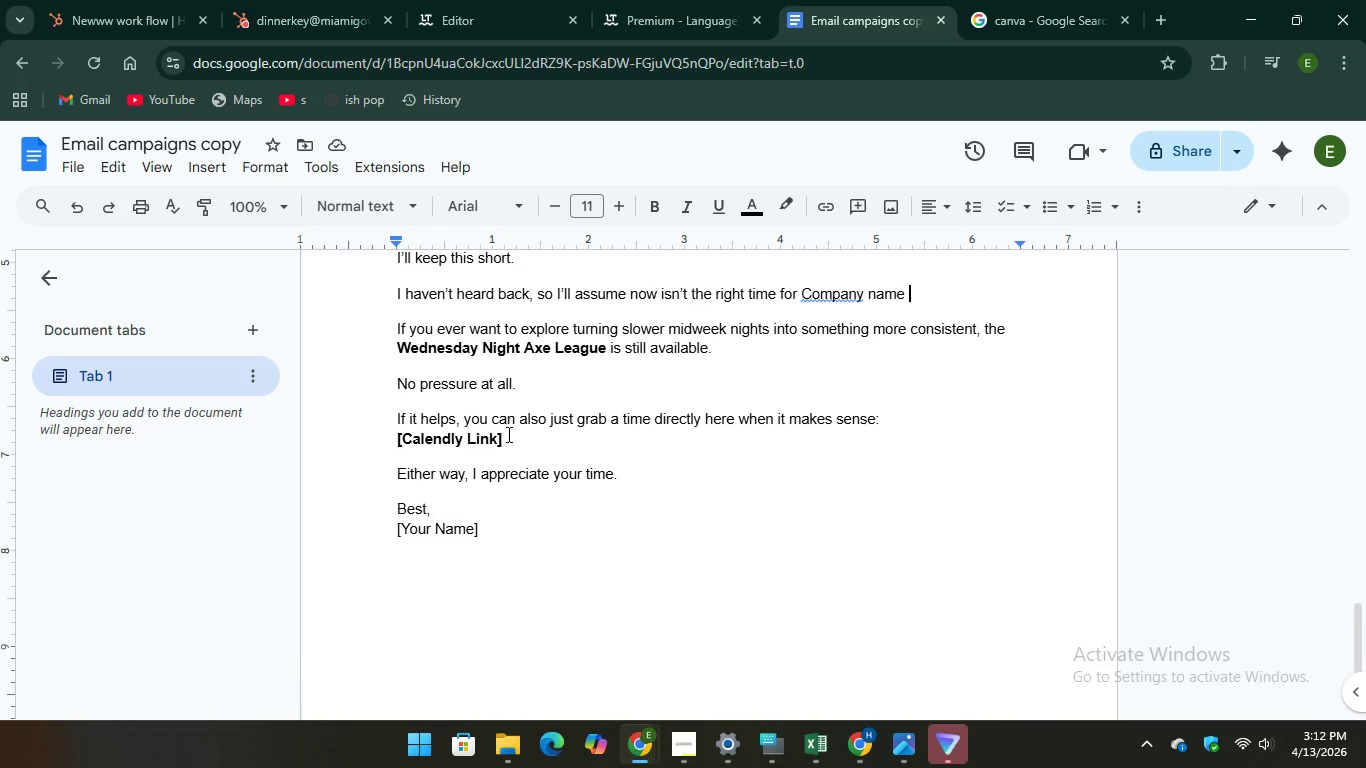 
left_click([253, 4])
 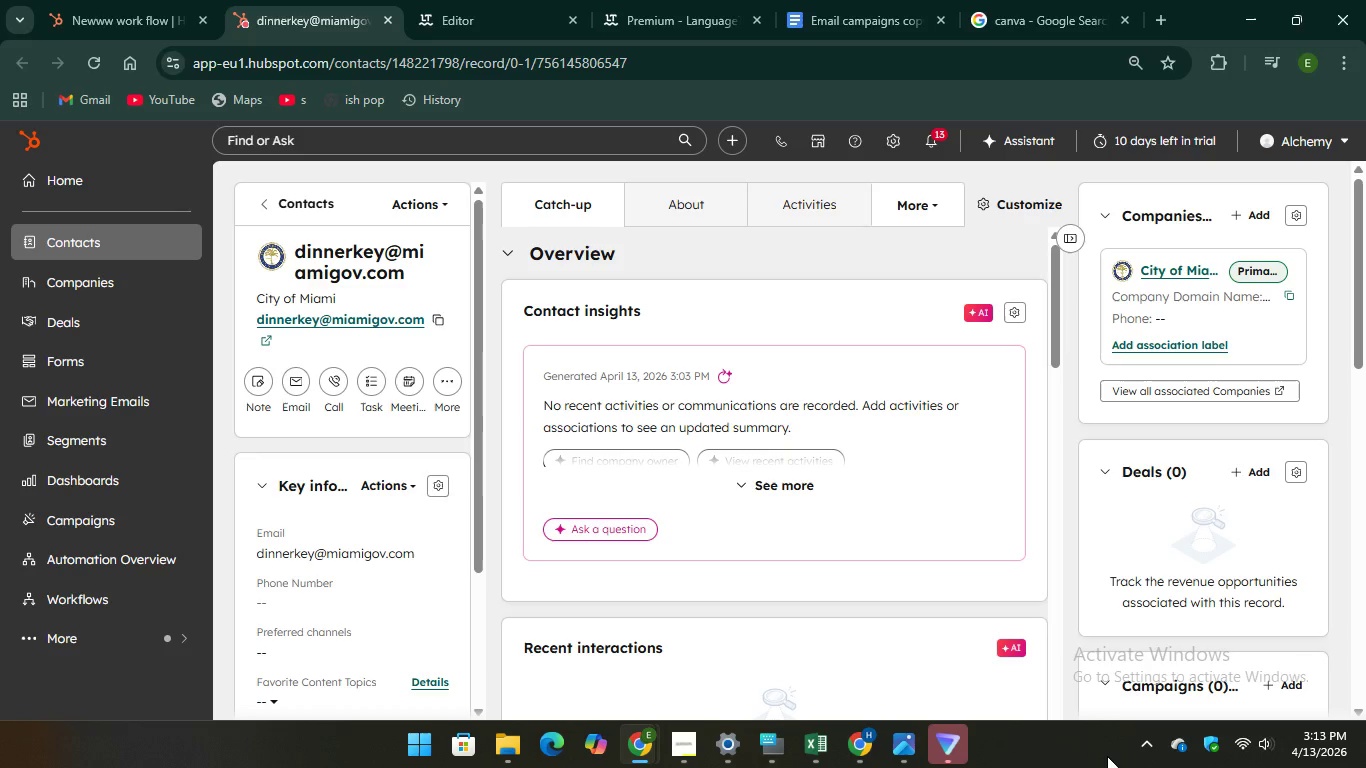 
wait(56.36)
 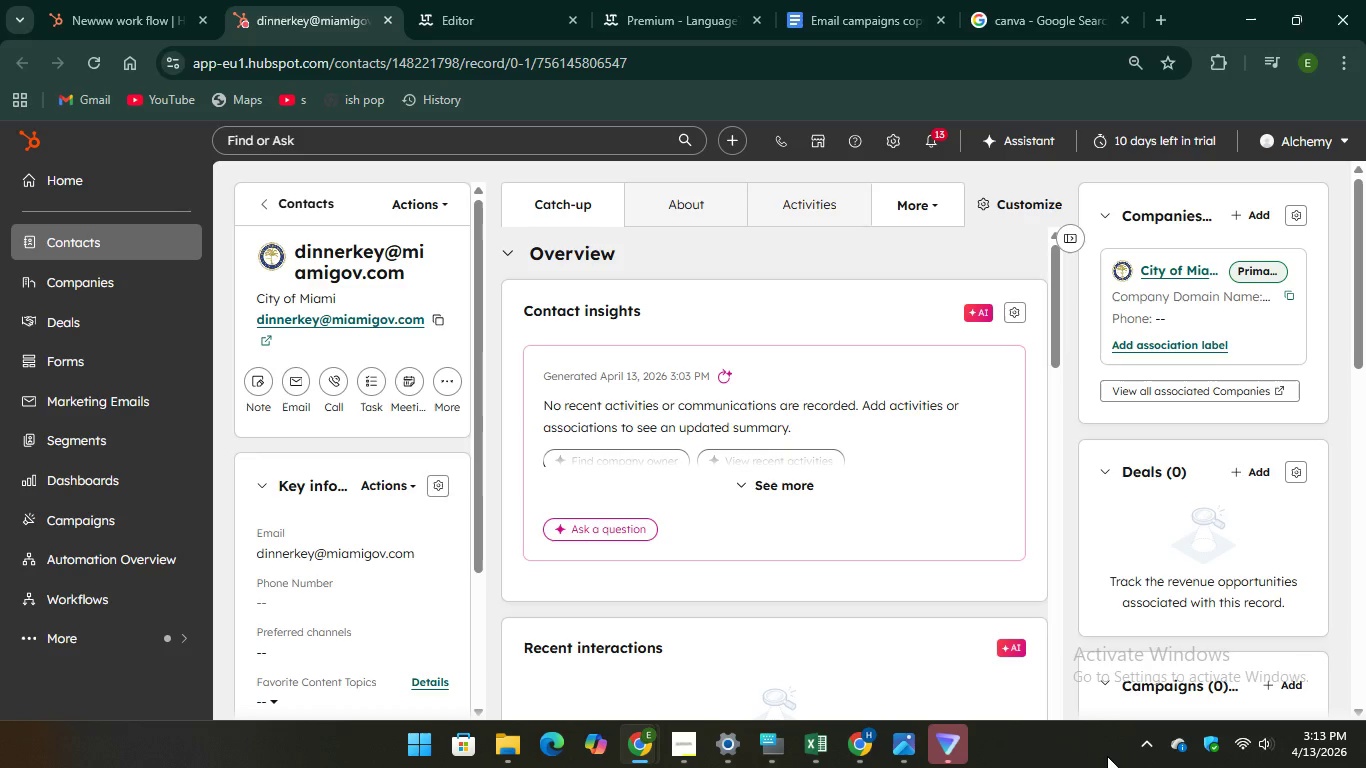 
left_click([103, 411])
 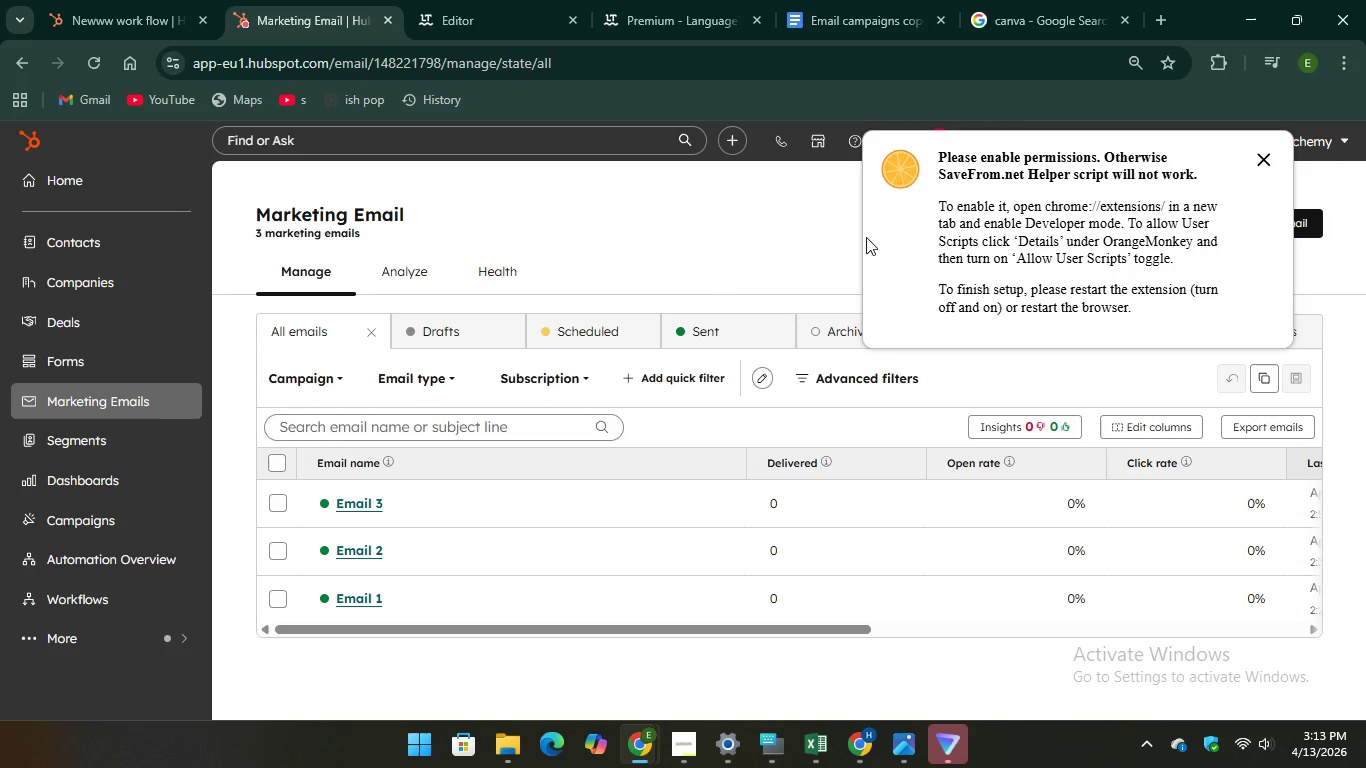 
wait(21.38)
 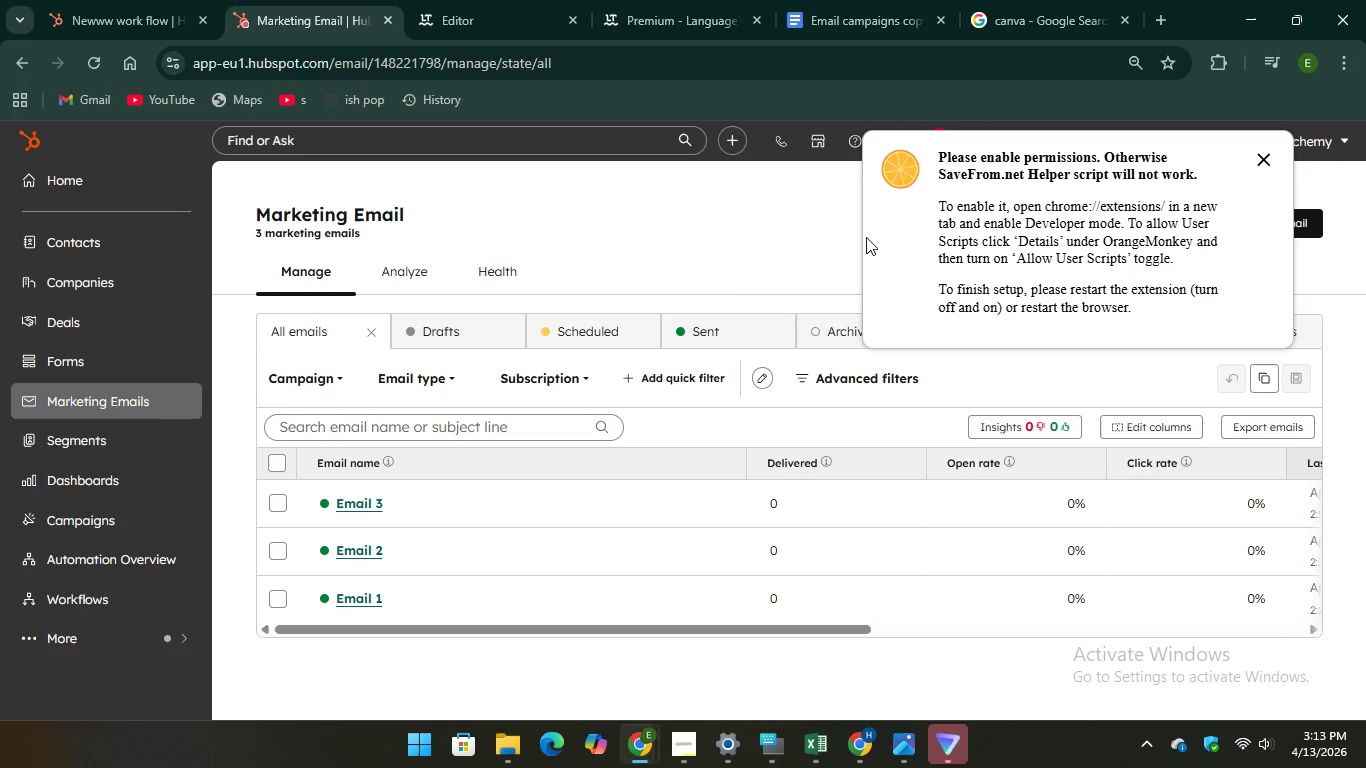 
scroll: coordinate [510, 445], scroll_direction: down, amount: 1.0
 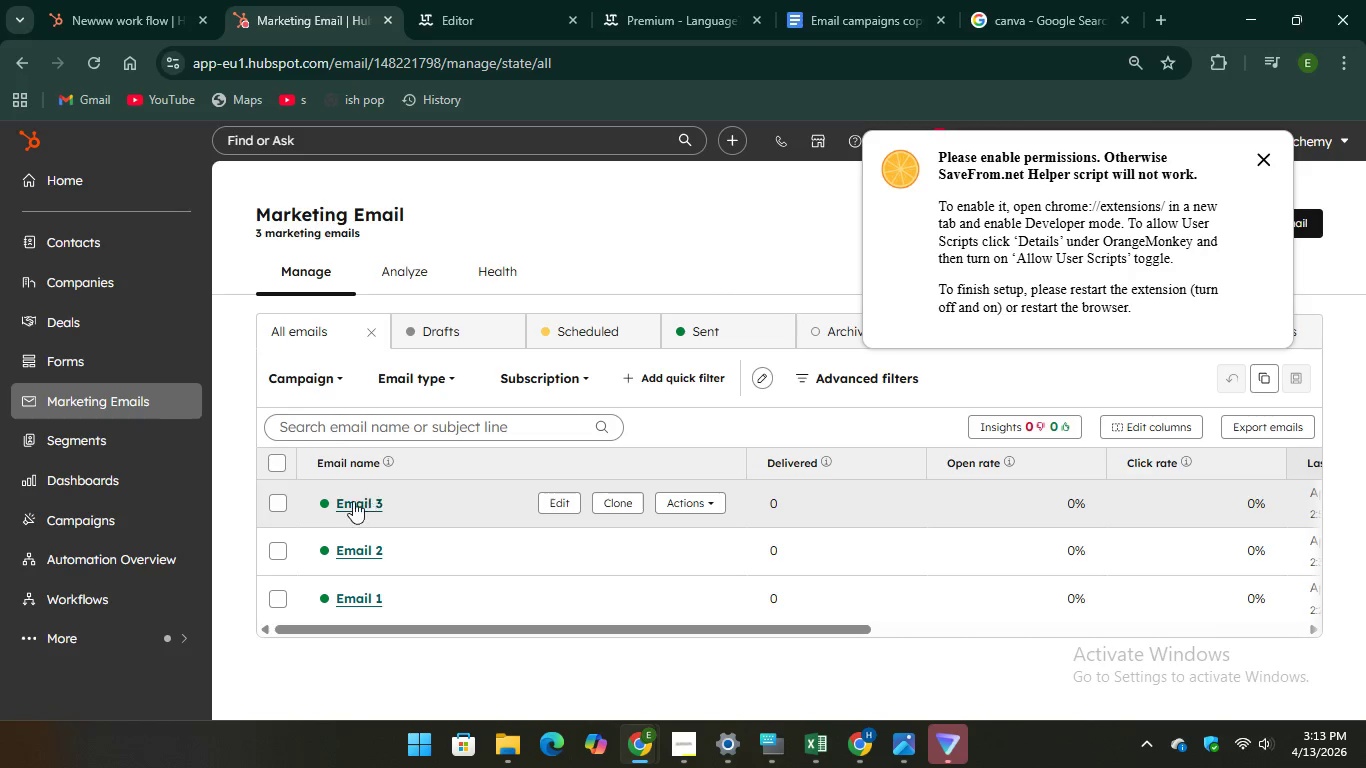 
double_click([353, 501])
 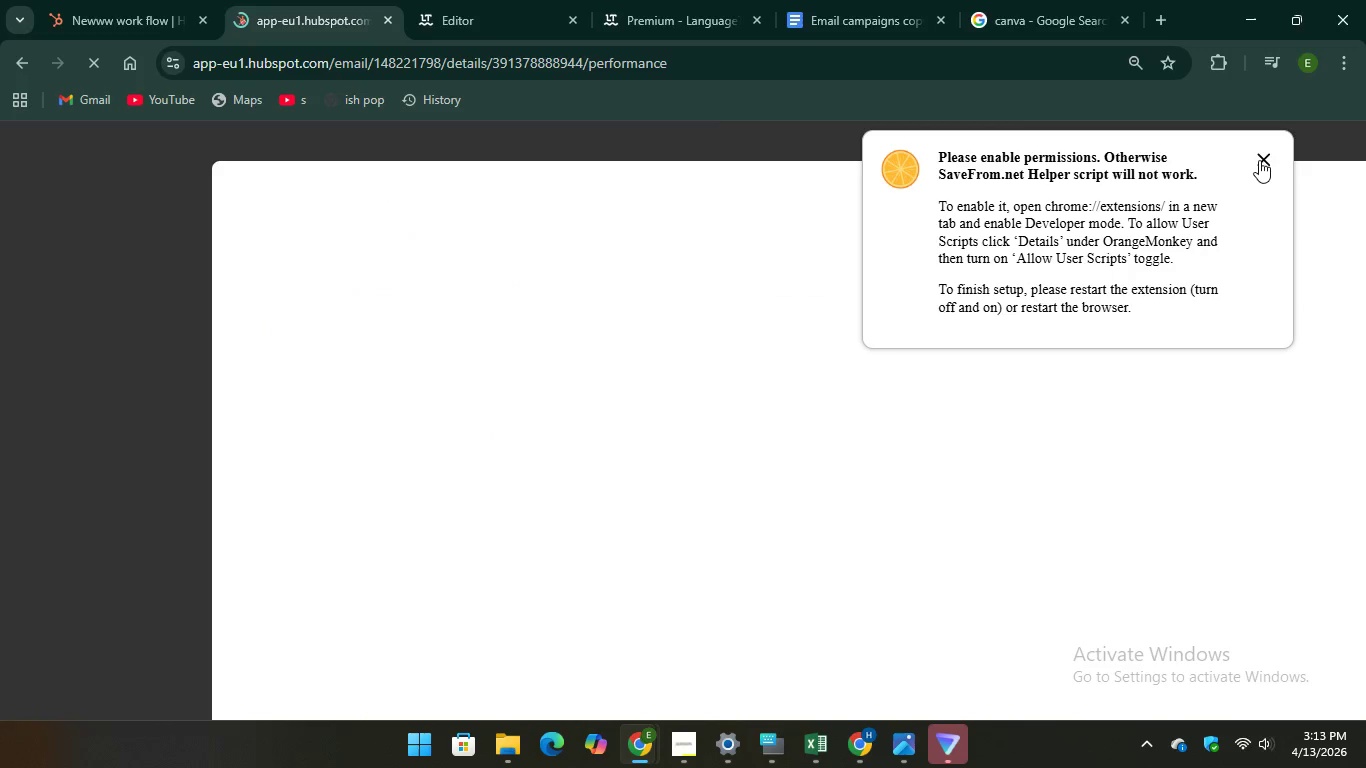 
left_click([1262, 162])
 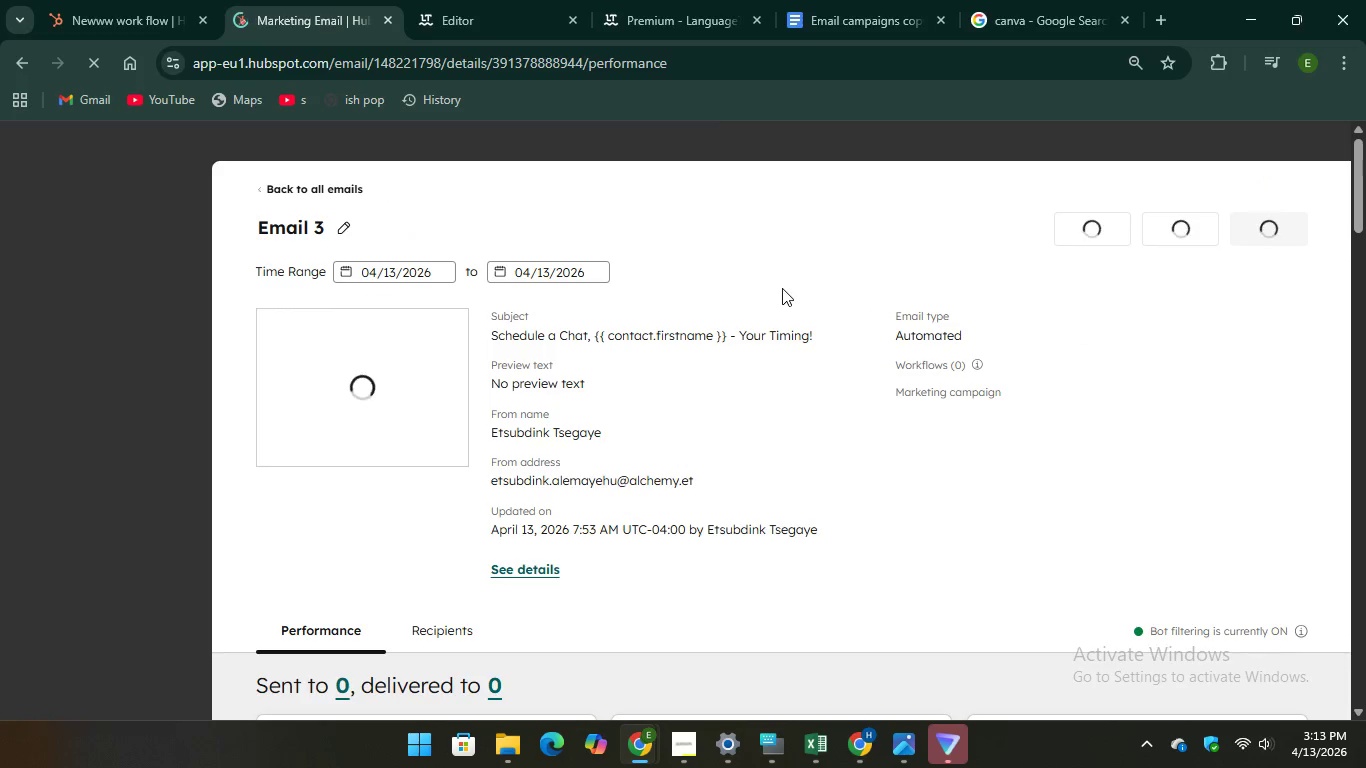 
wait(9.69)
 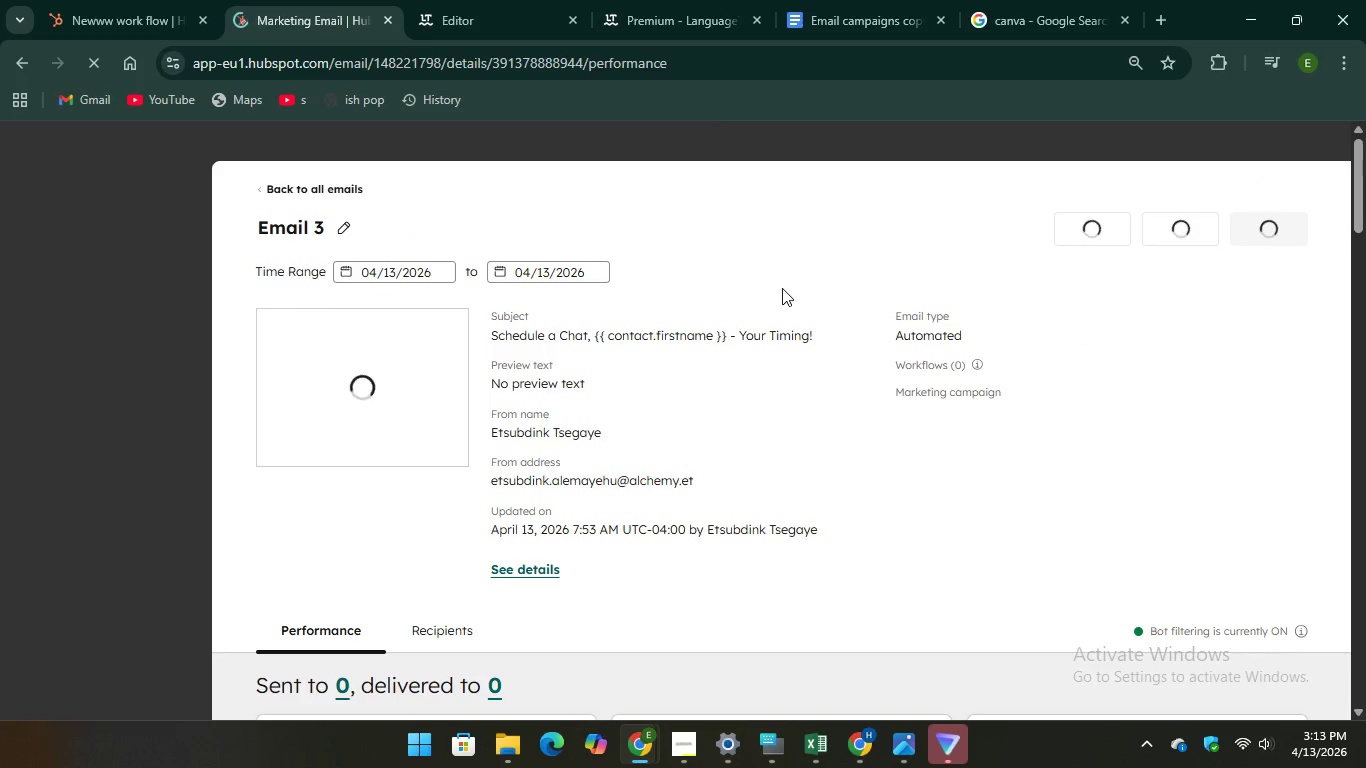 
left_click([1265, 223])
 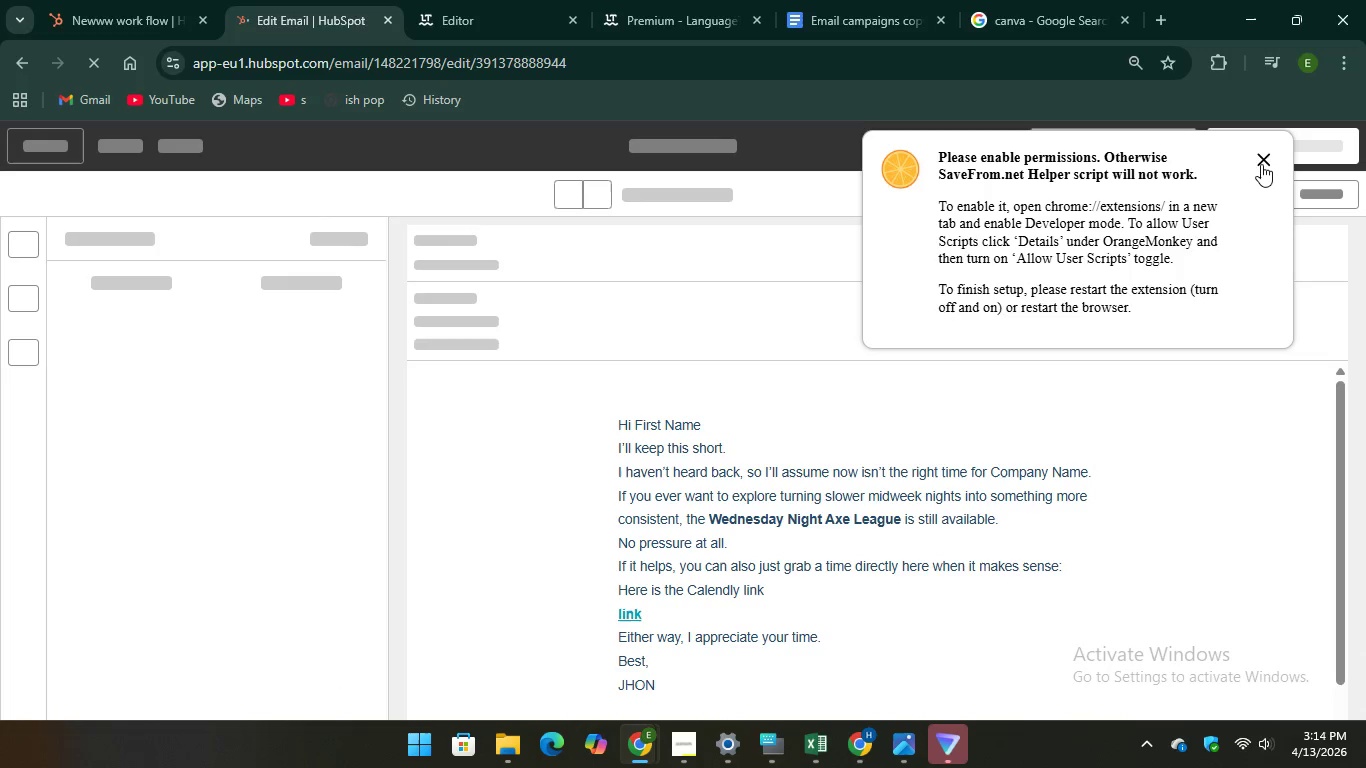 
wait(5.31)
 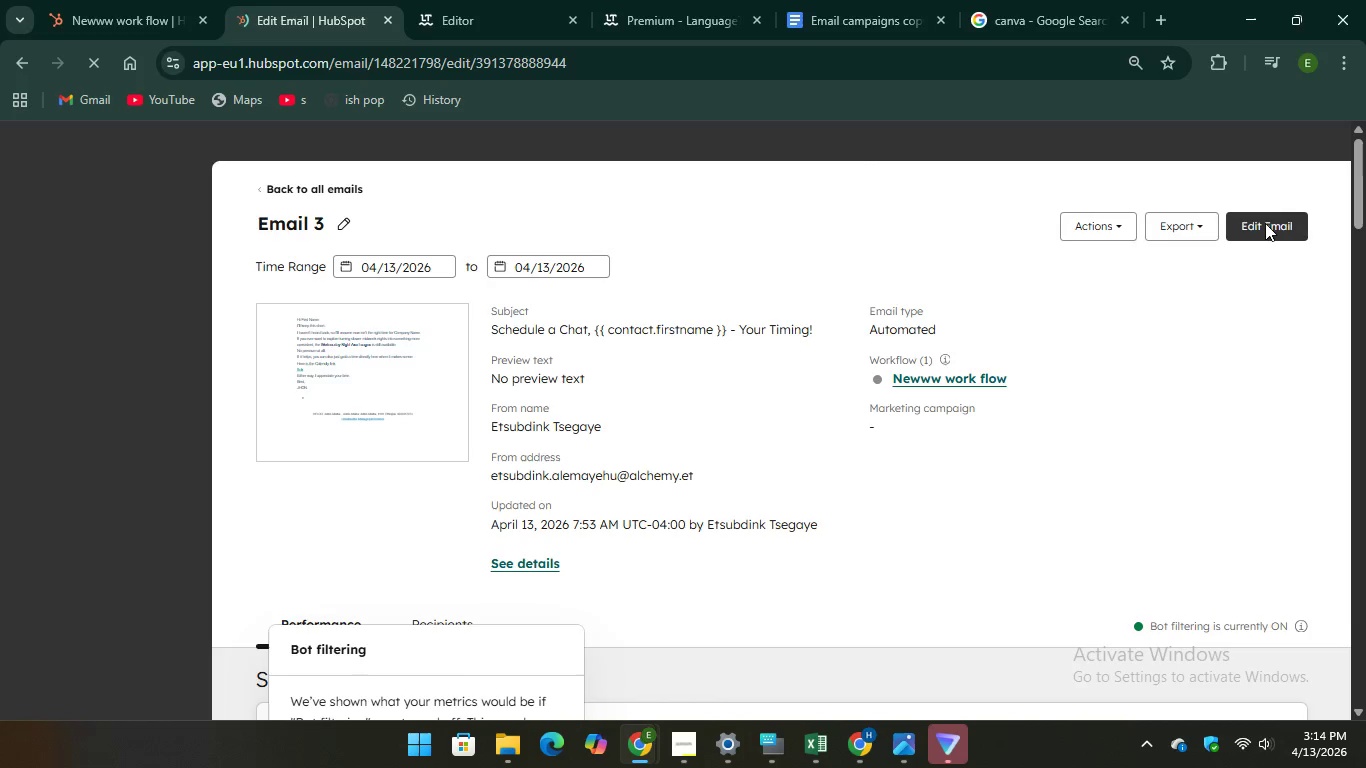 
left_click([1261, 164])
 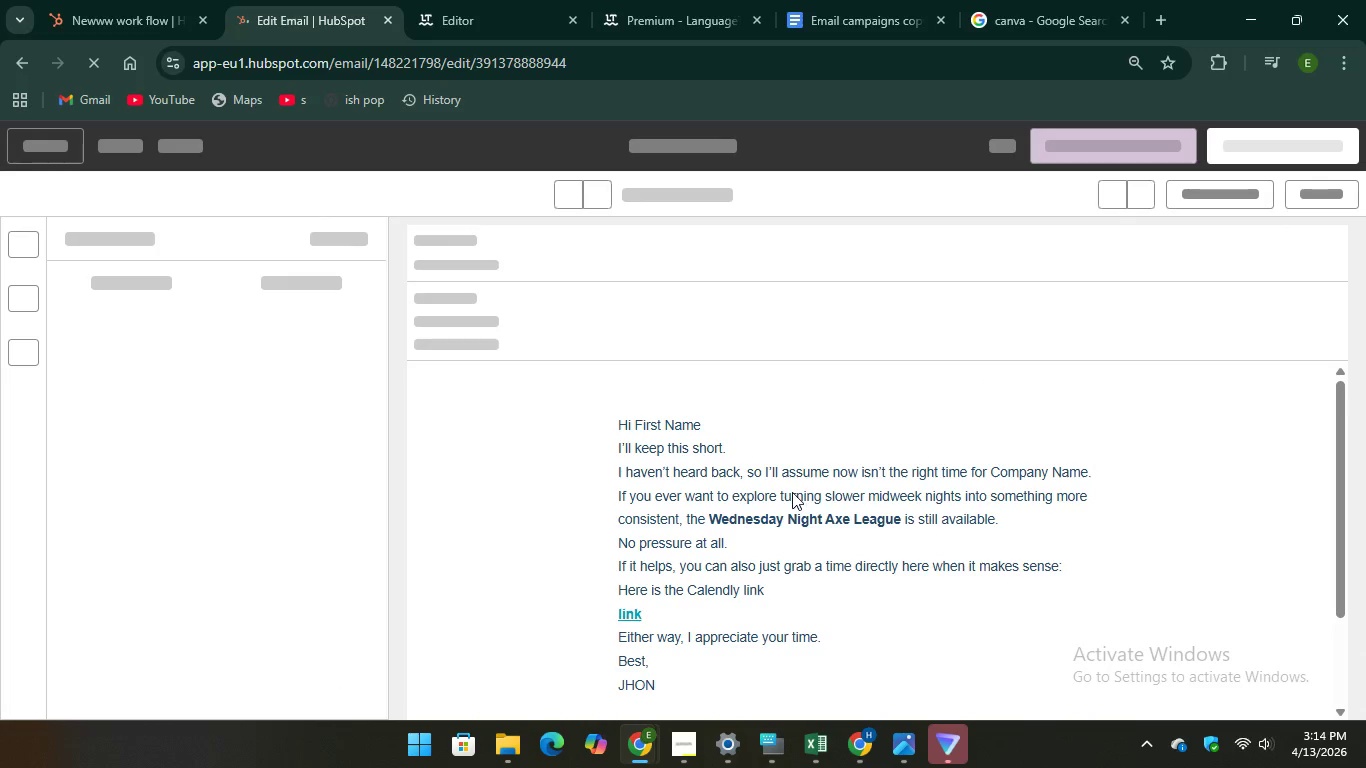 
scroll: coordinate [726, 421], scroll_direction: down, amount: 2.0
 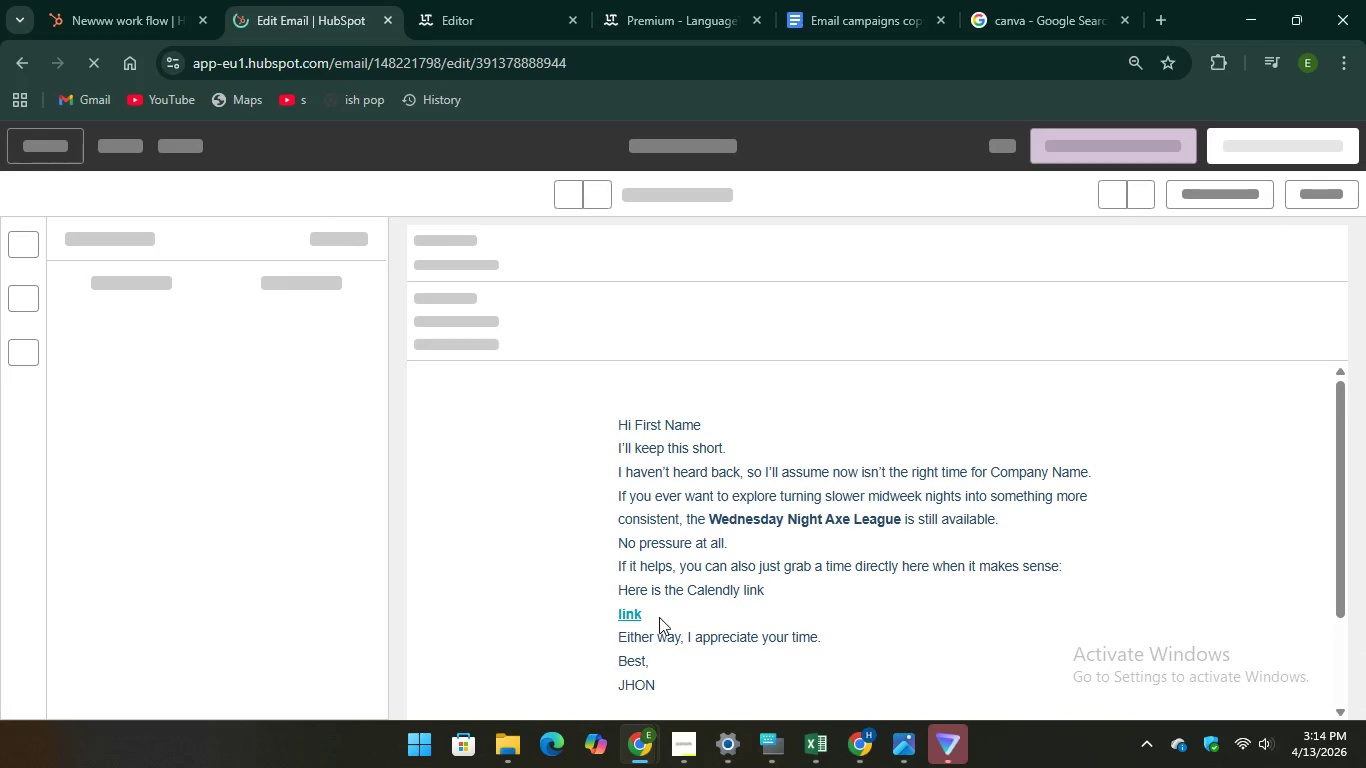 
left_click_drag(start_coordinate=[660, 619], to_coordinate=[619, 616])
 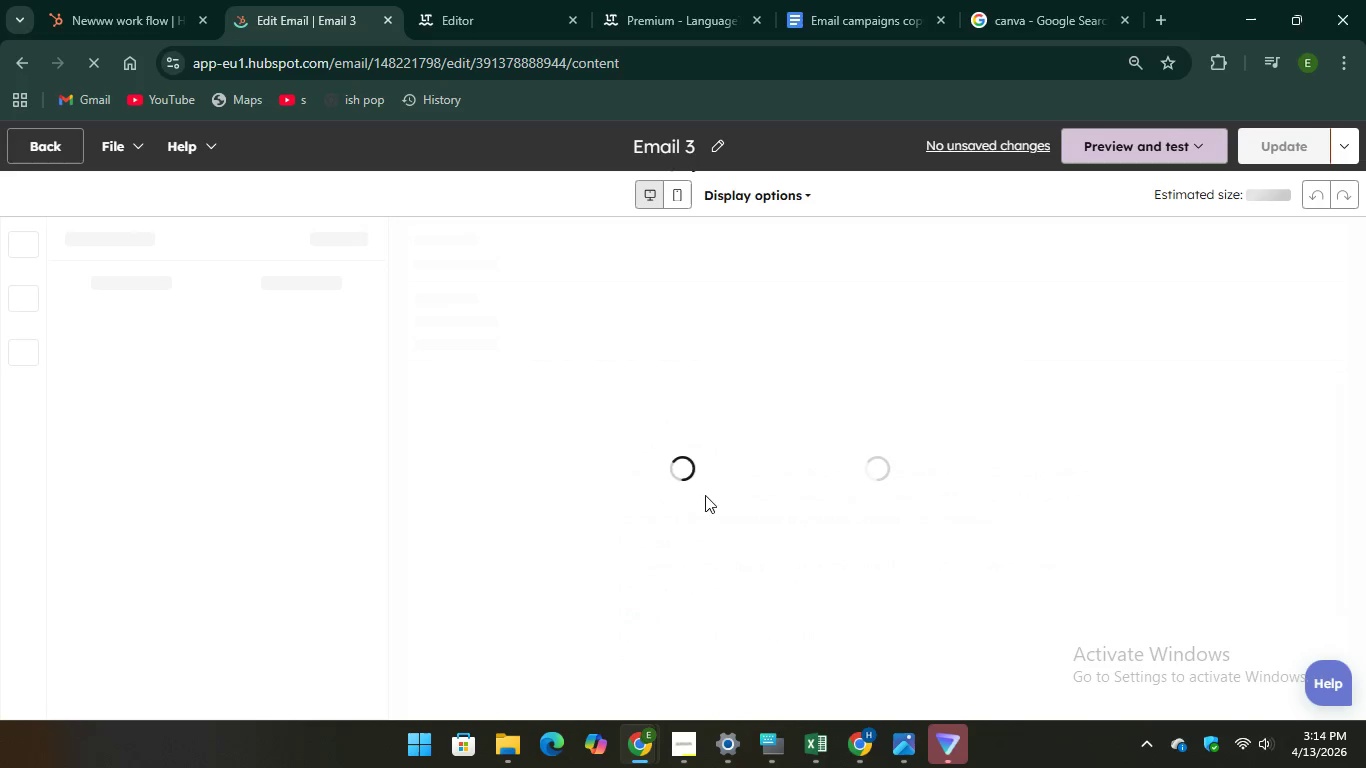 
mouse_move([728, 296])
 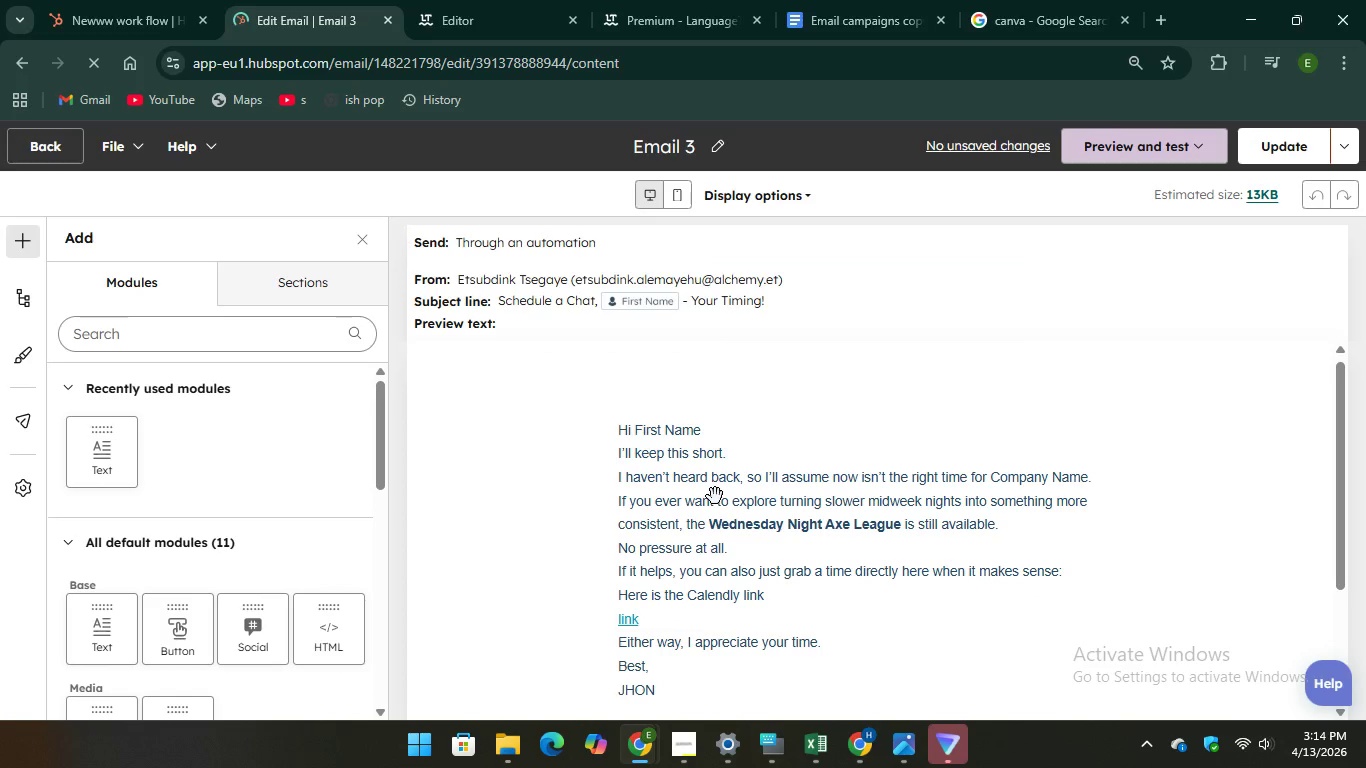 
scroll: coordinate [723, 470], scroll_direction: down, amount: 1.0
 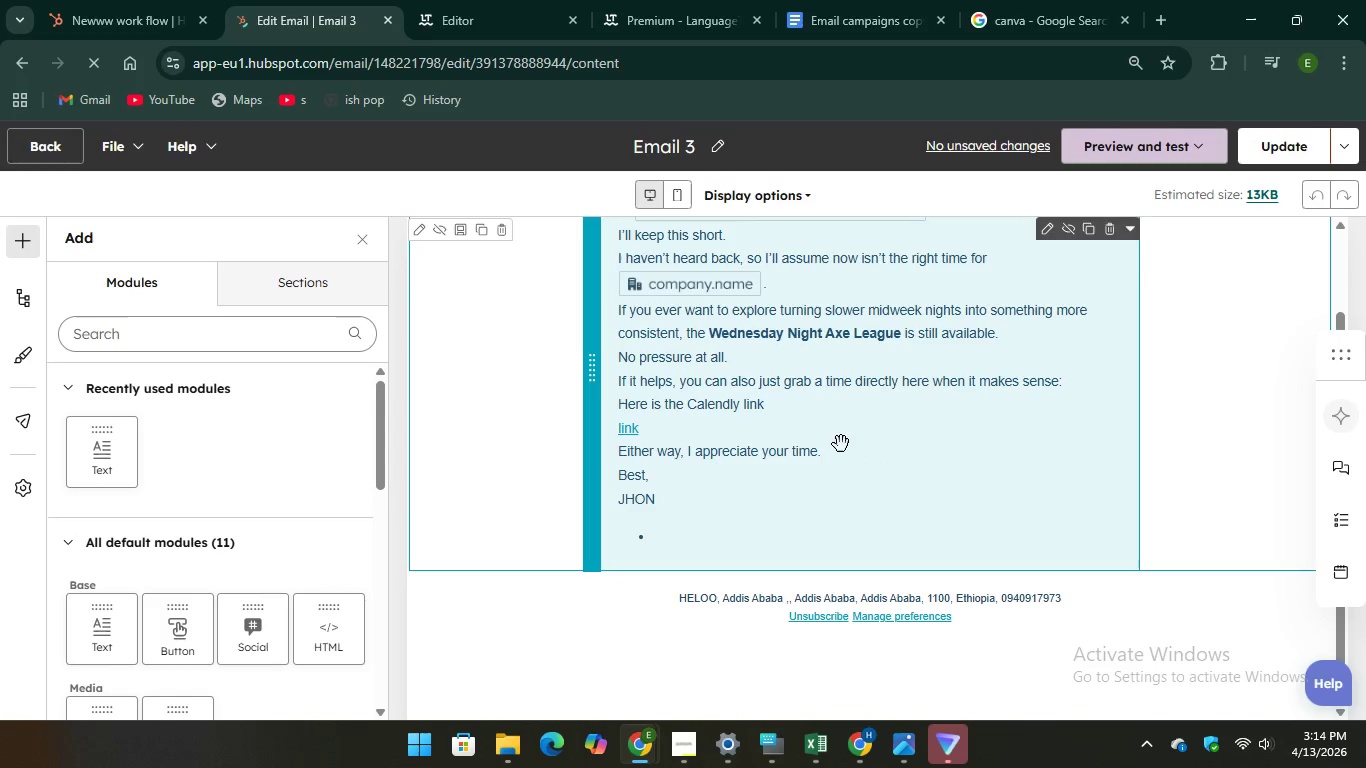 
left_click([841, 444])
 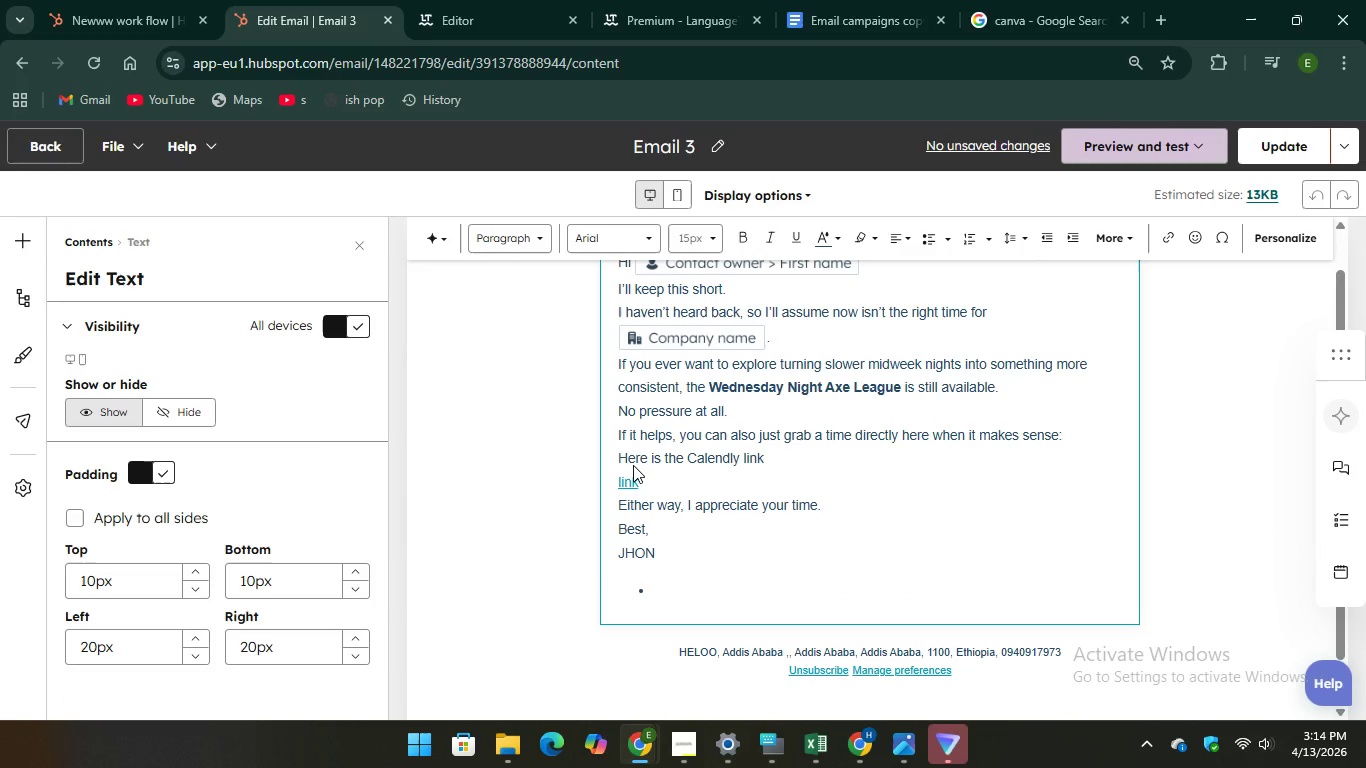 
left_click_drag(start_coordinate=[641, 481], to_coordinate=[583, 494])
 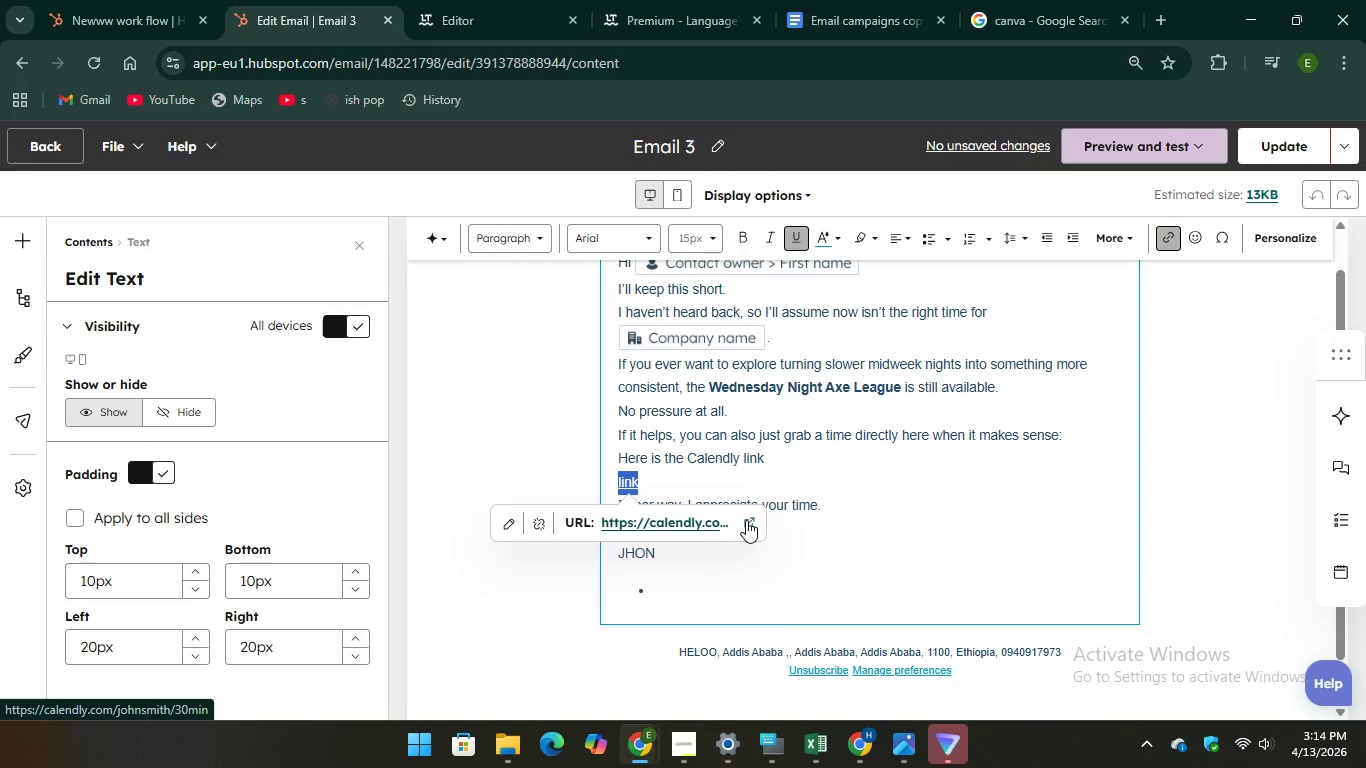 
left_click([746, 520])
 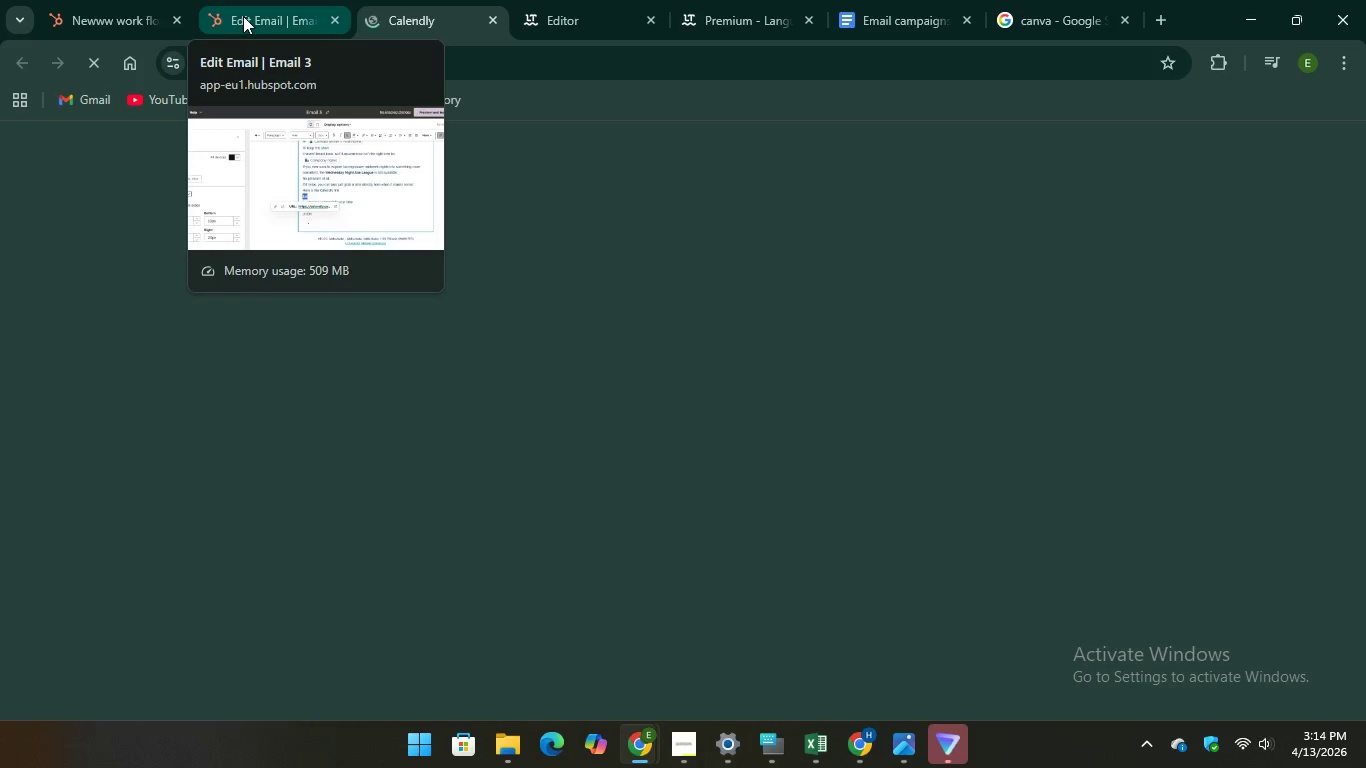 
left_click([240, 9])
 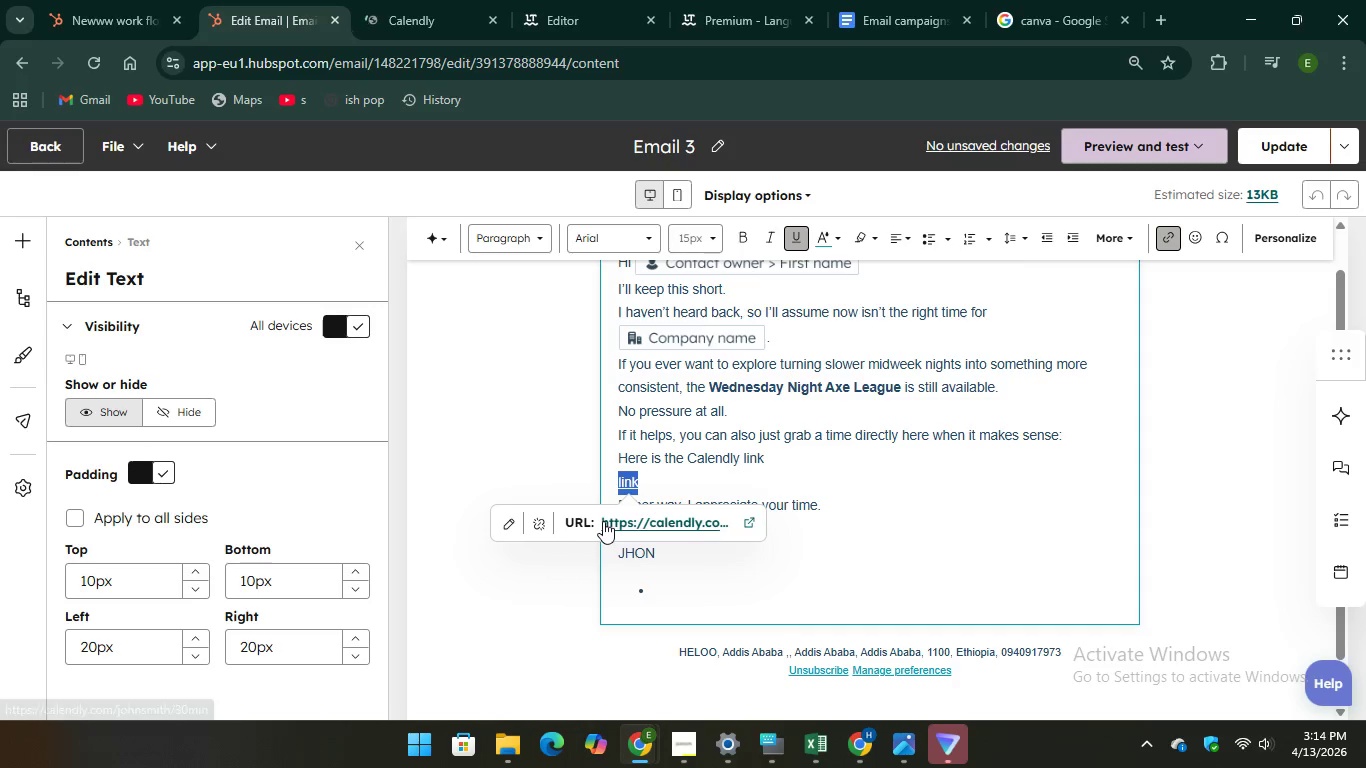 
right_click([603, 521])
 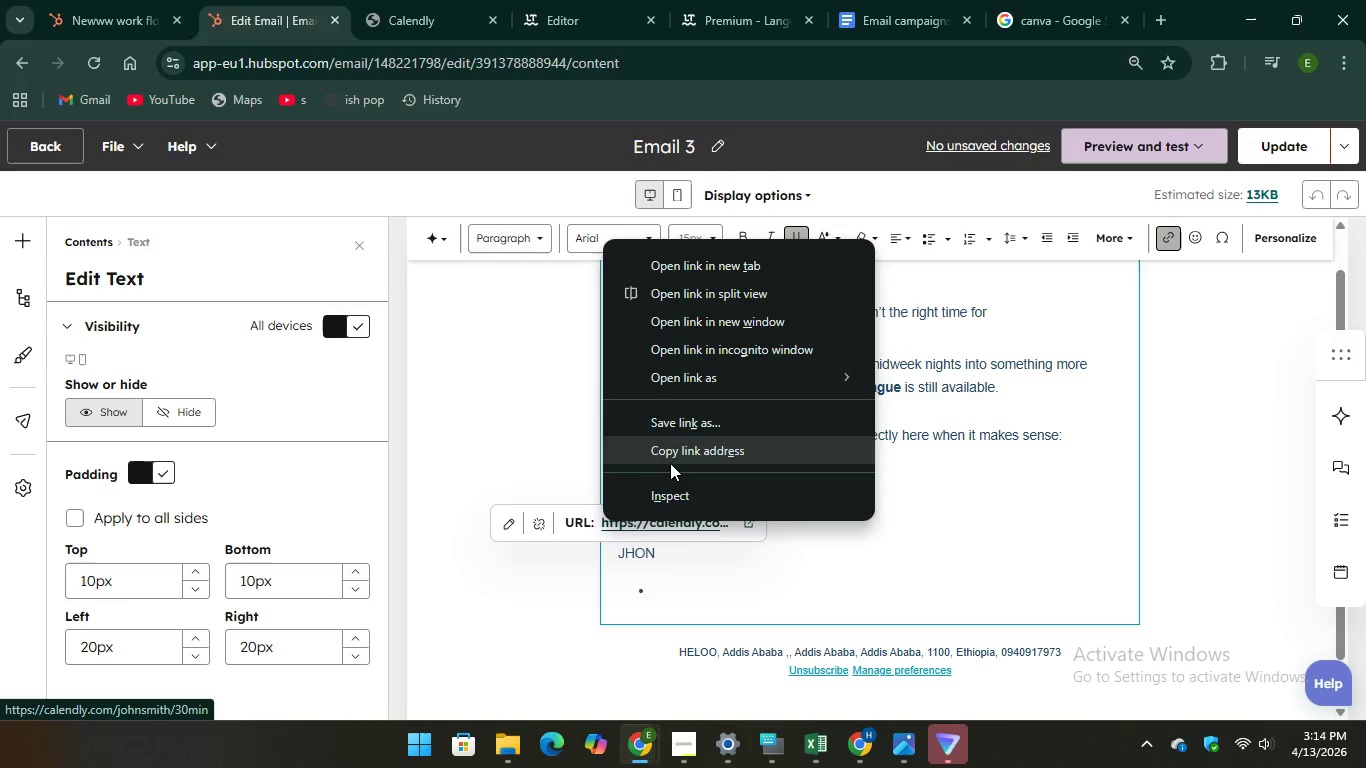 
left_click([670, 462])
 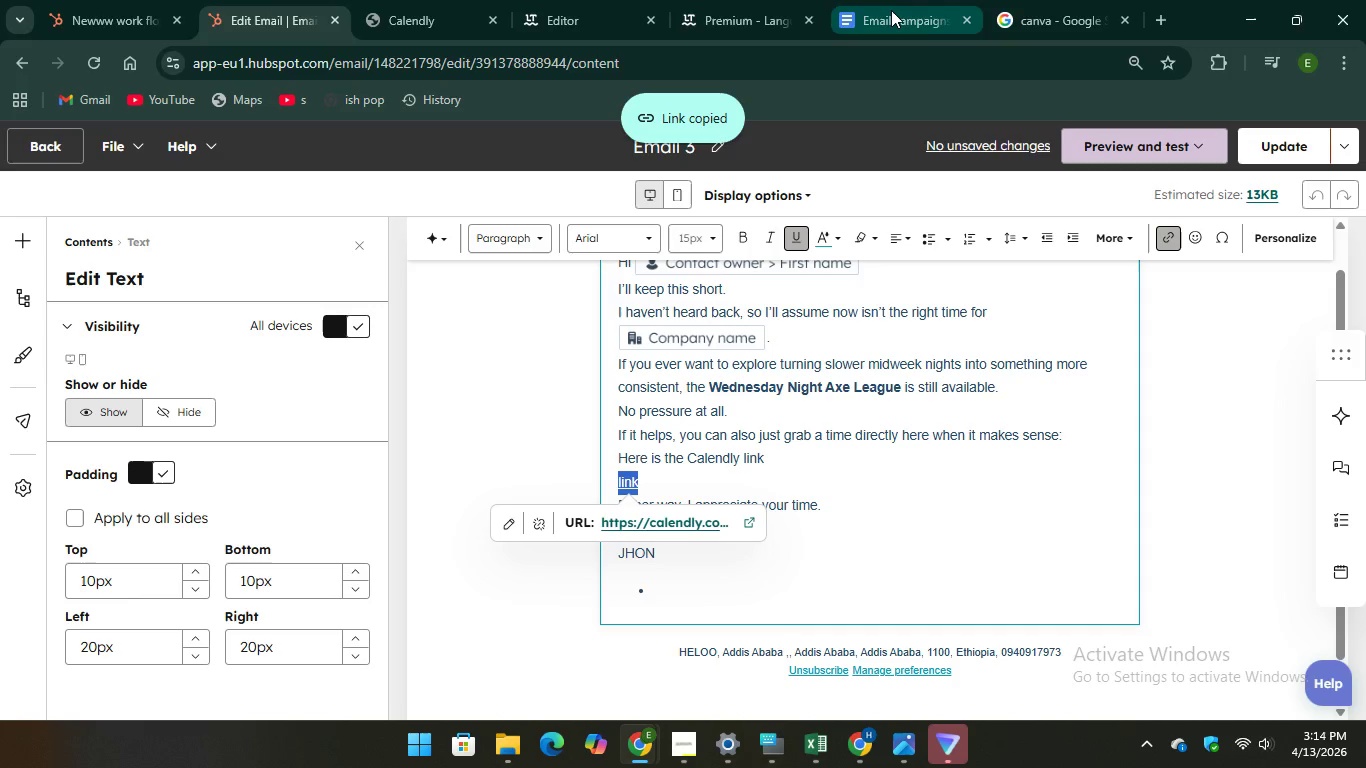 
left_click([891, 10])
 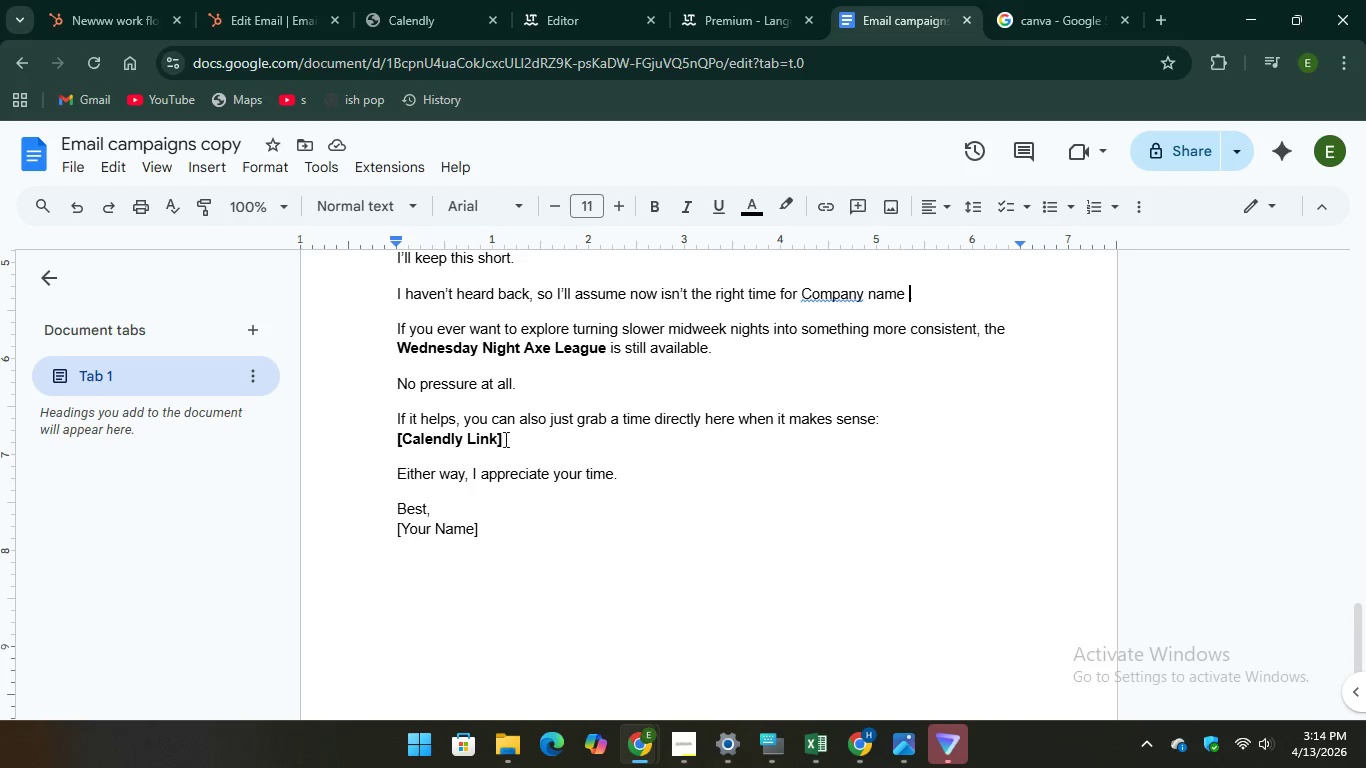 
left_click_drag(start_coordinate=[508, 439], to_coordinate=[382, 429])
 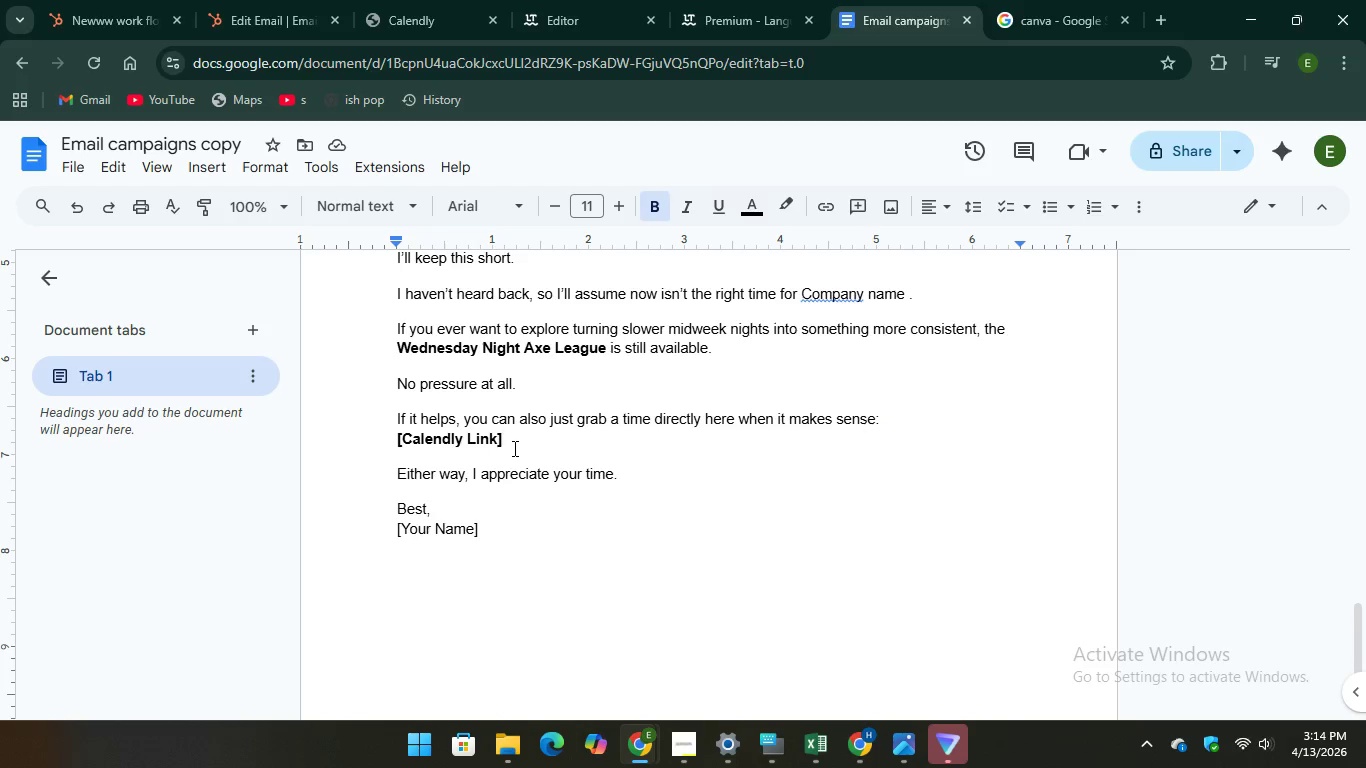 
left_click_drag(start_coordinate=[513, 448], to_coordinate=[392, 444])
 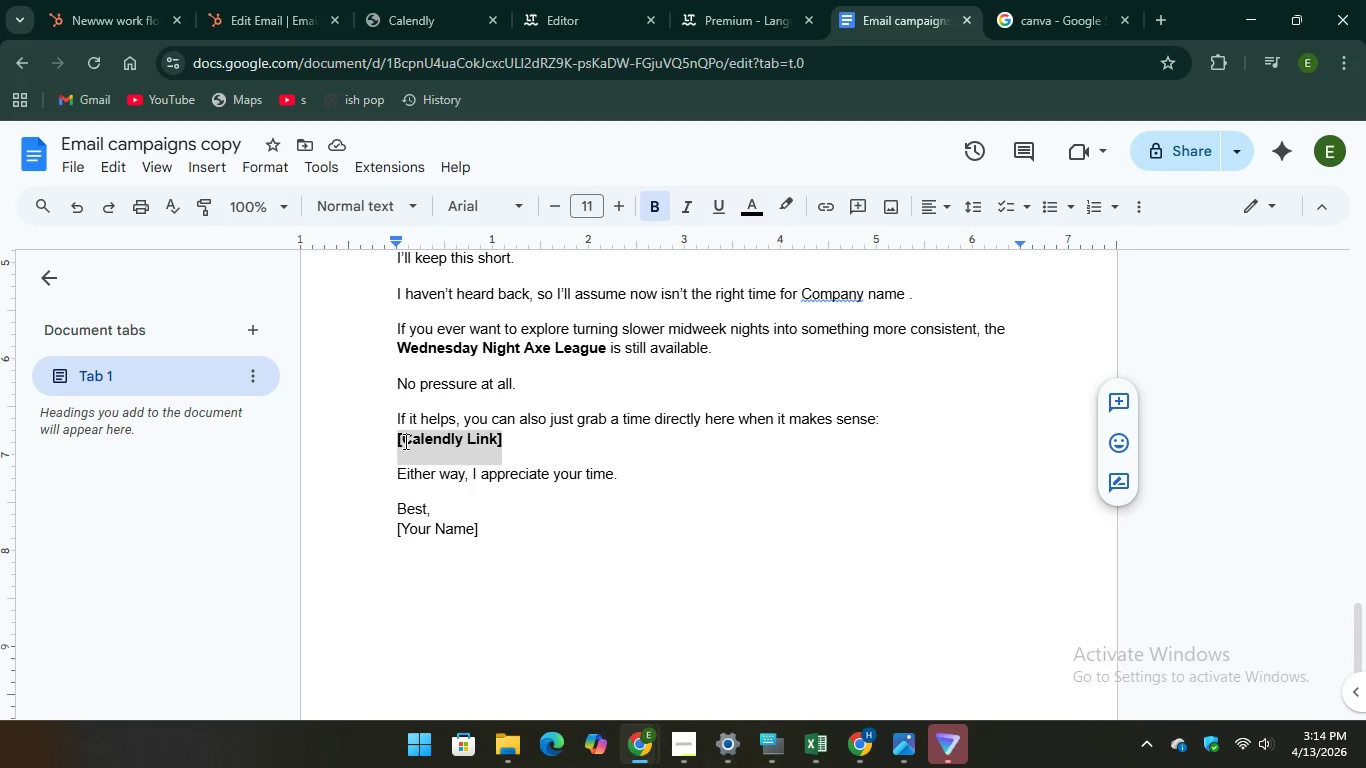 
right_click([404, 441])
 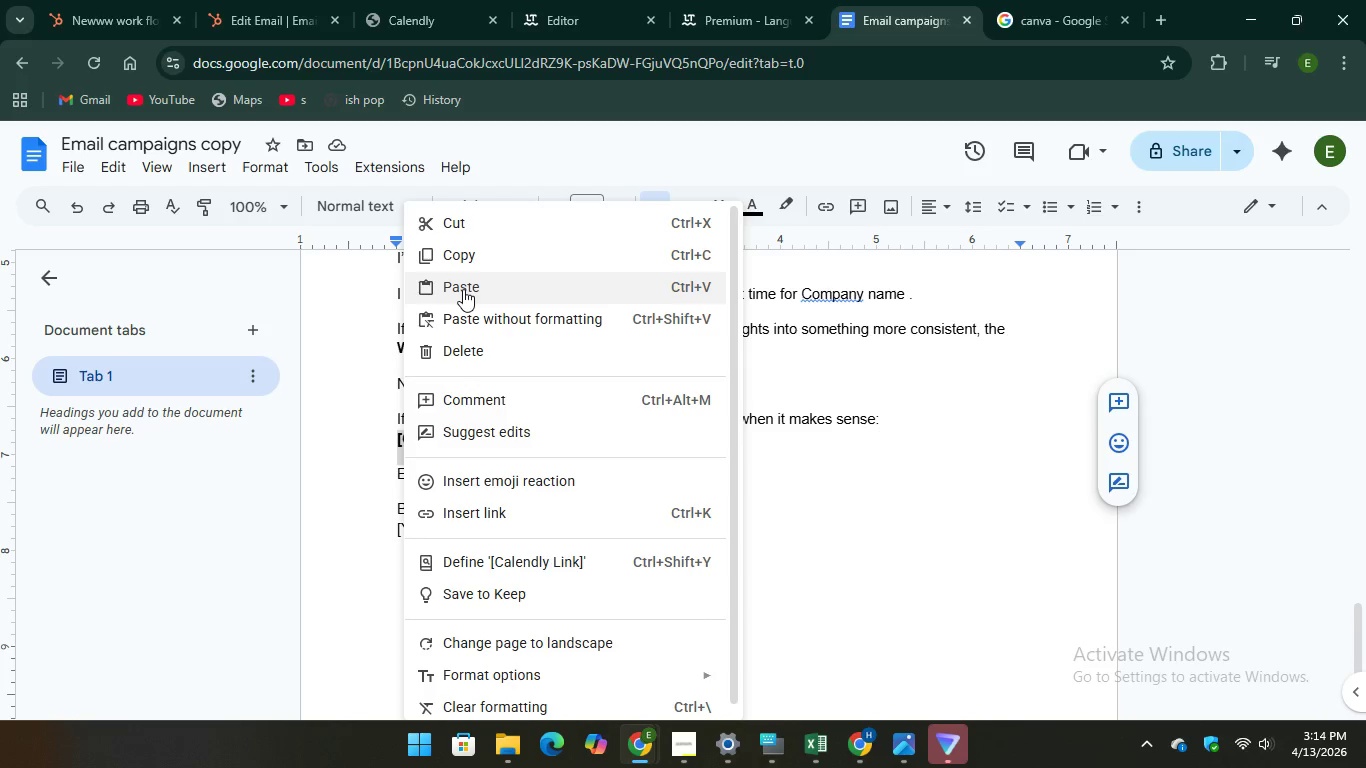 
left_click([463, 289])
 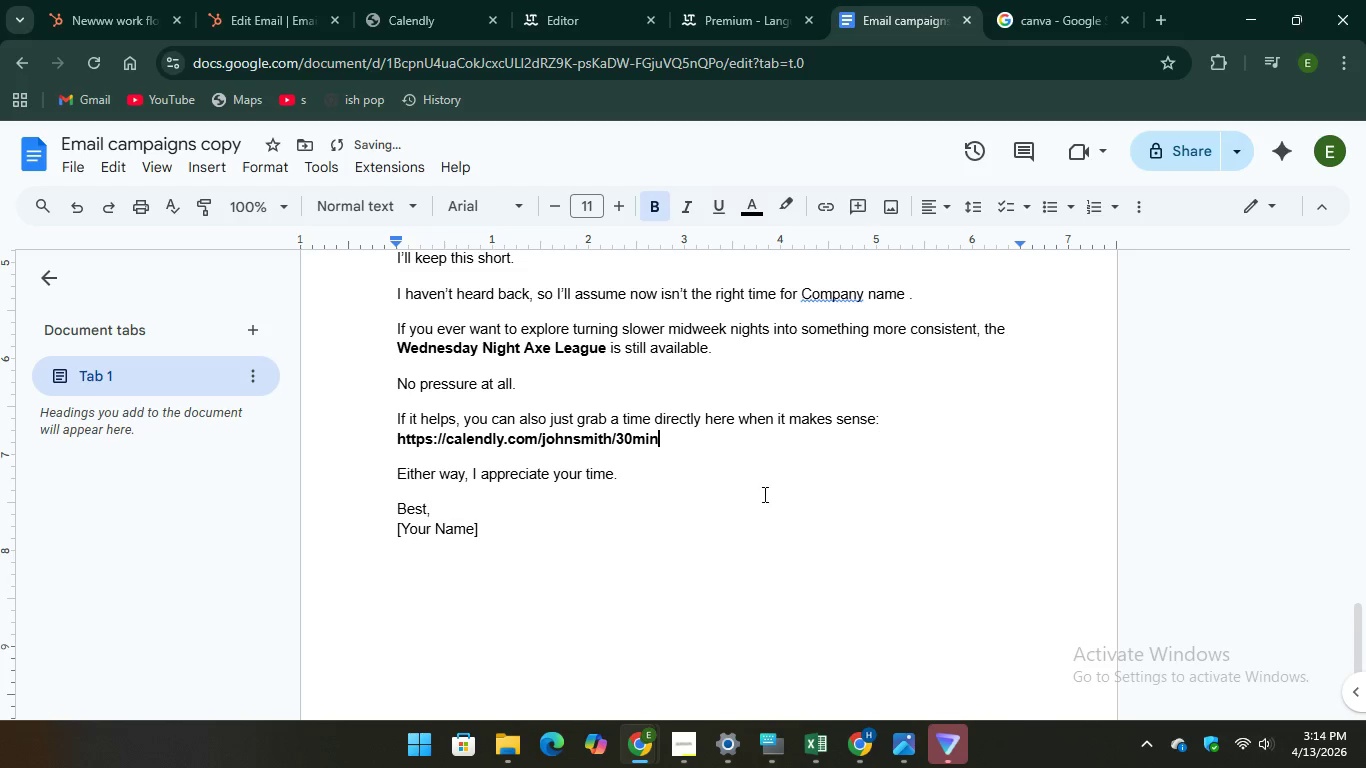 
scroll: coordinate [763, 494], scroll_direction: up, amount: 1.0
 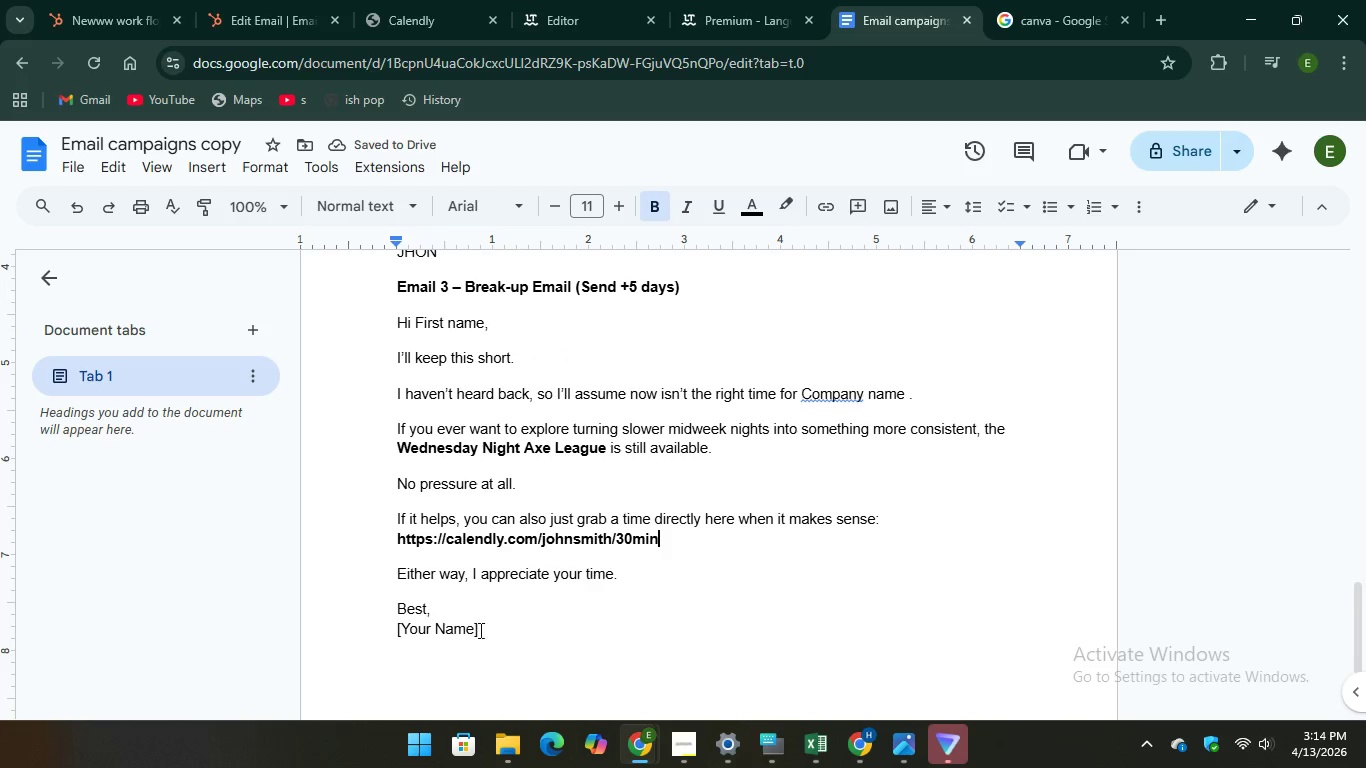 
left_click_drag(start_coordinate=[489, 625], to_coordinate=[389, 623])
 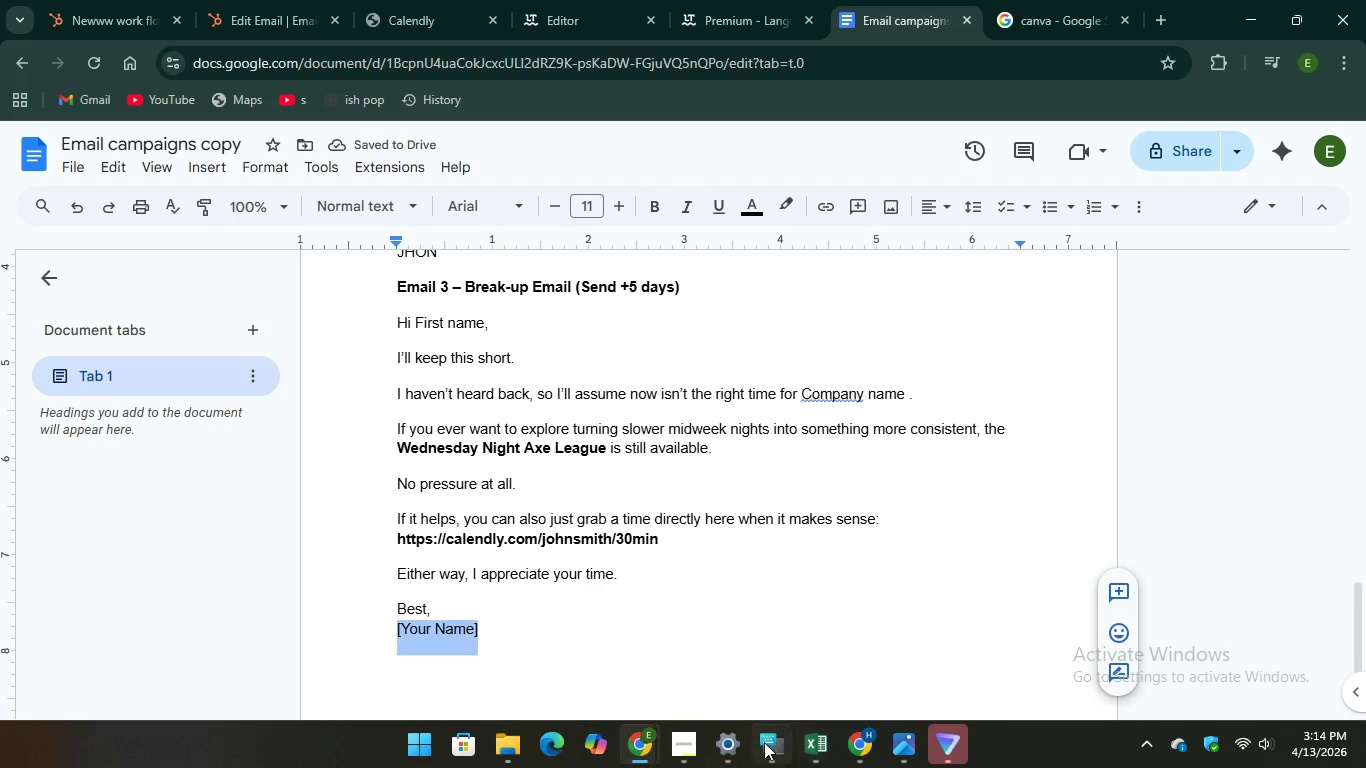 
left_click([764, 742])
 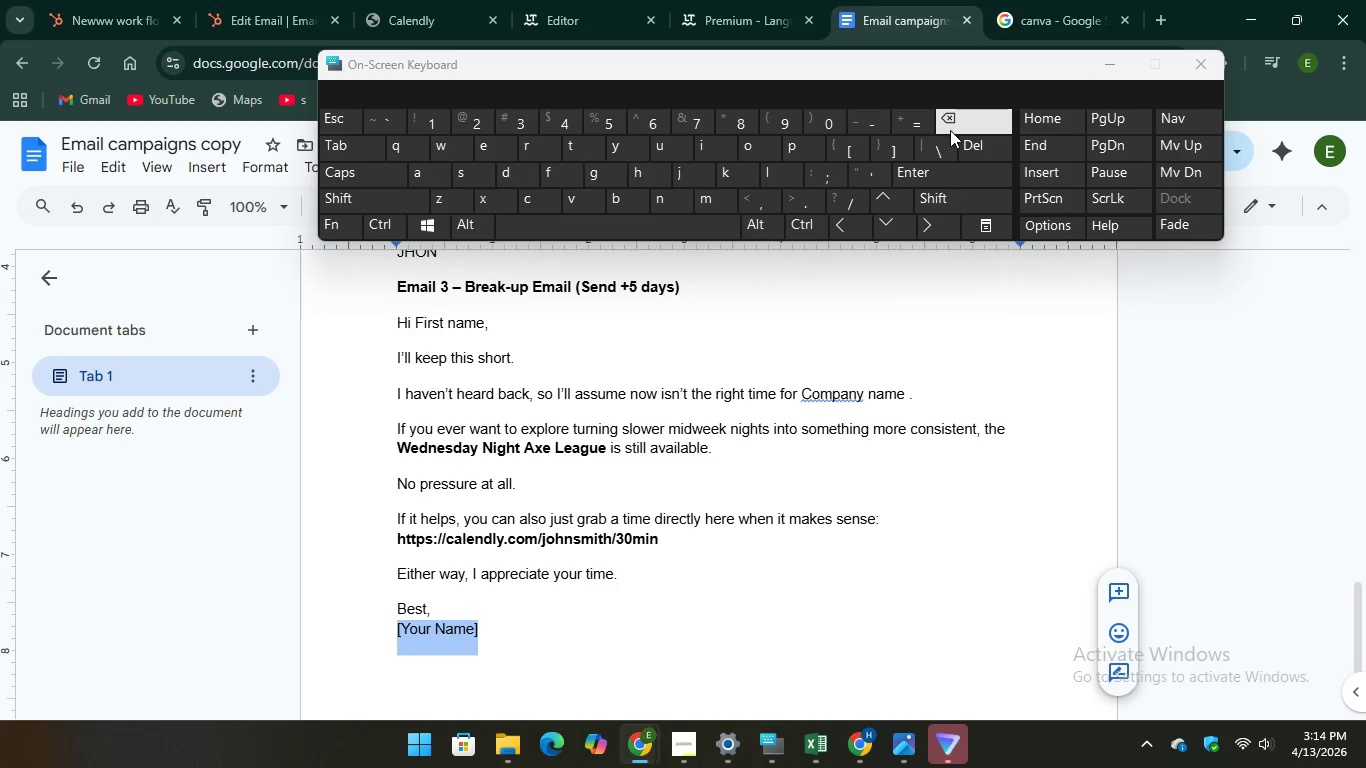 
key(Backspace)
type(JH)
 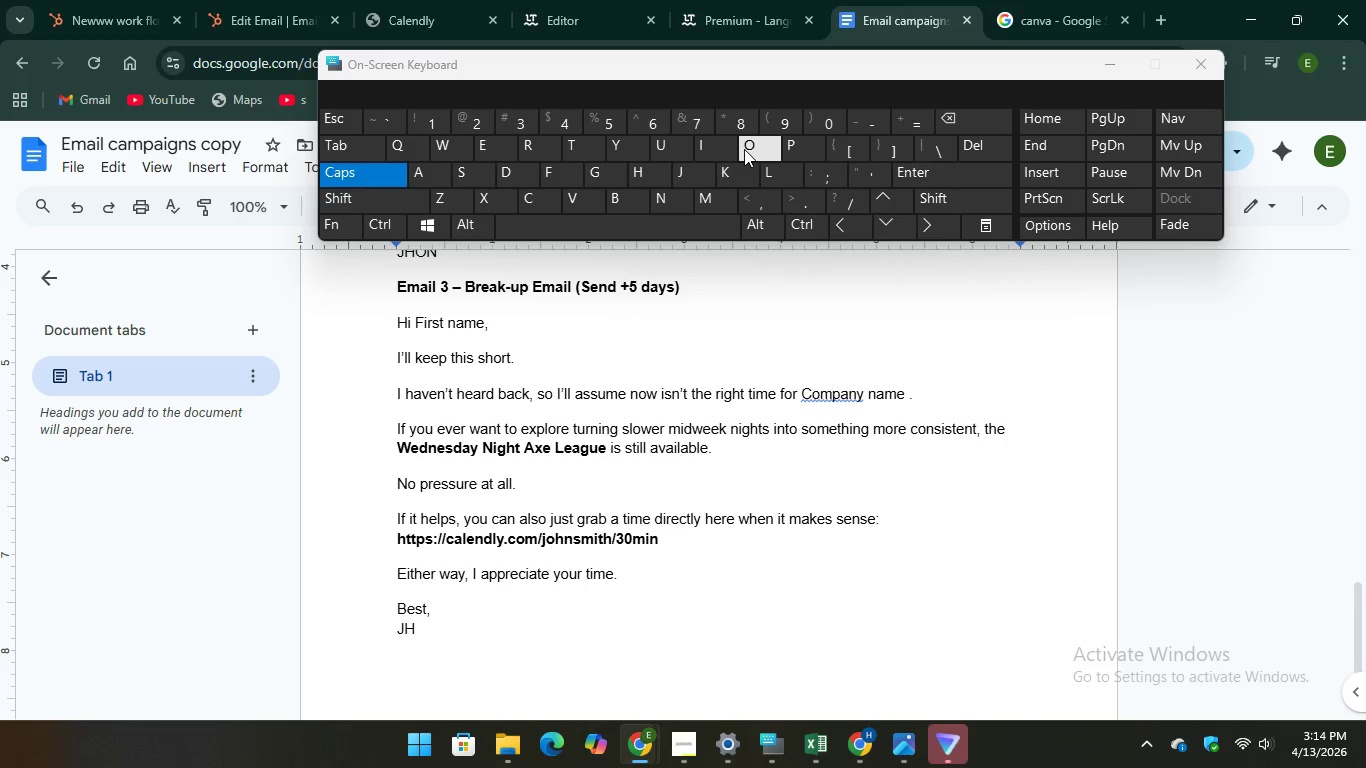 
type(ON)
 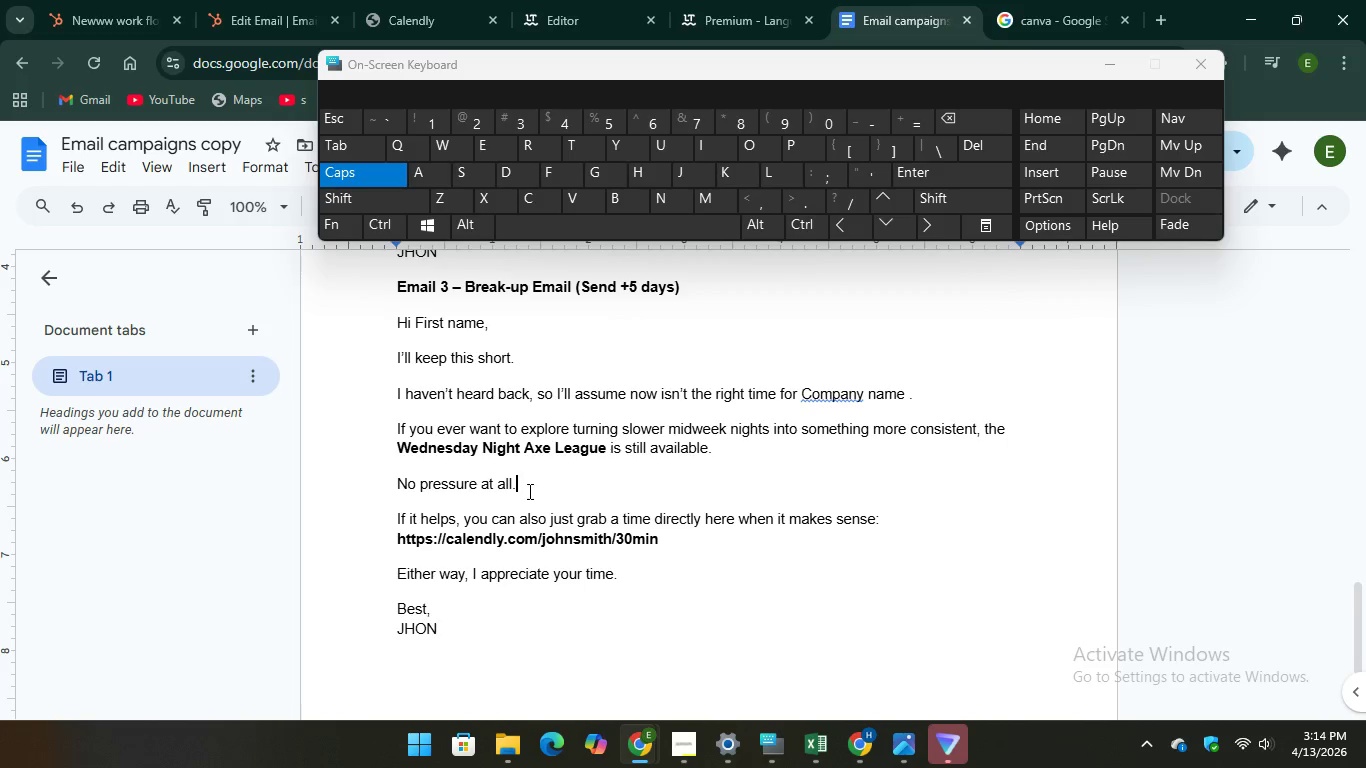 
left_click([528, 491])
 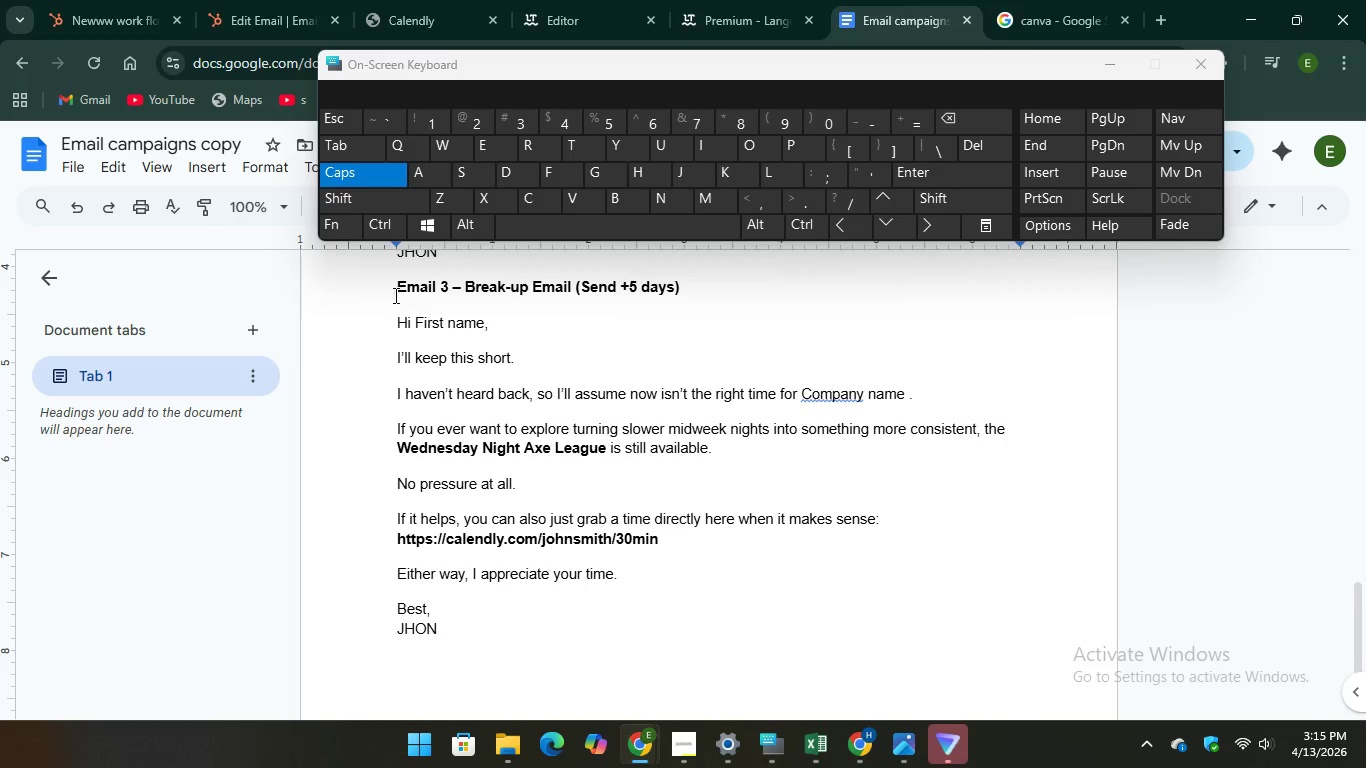 
left_click_drag(start_coordinate=[393, 295], to_coordinate=[466, 626])
 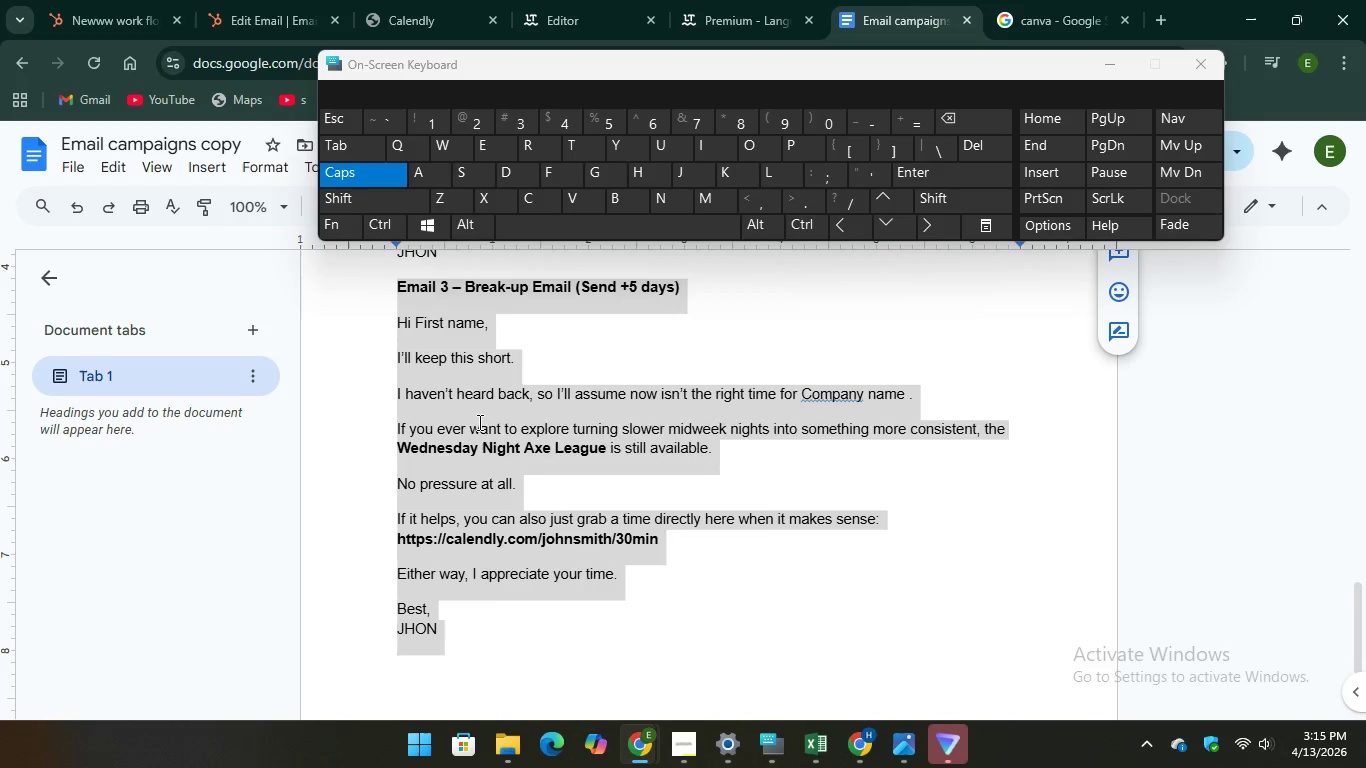 
right_click([478, 422])
 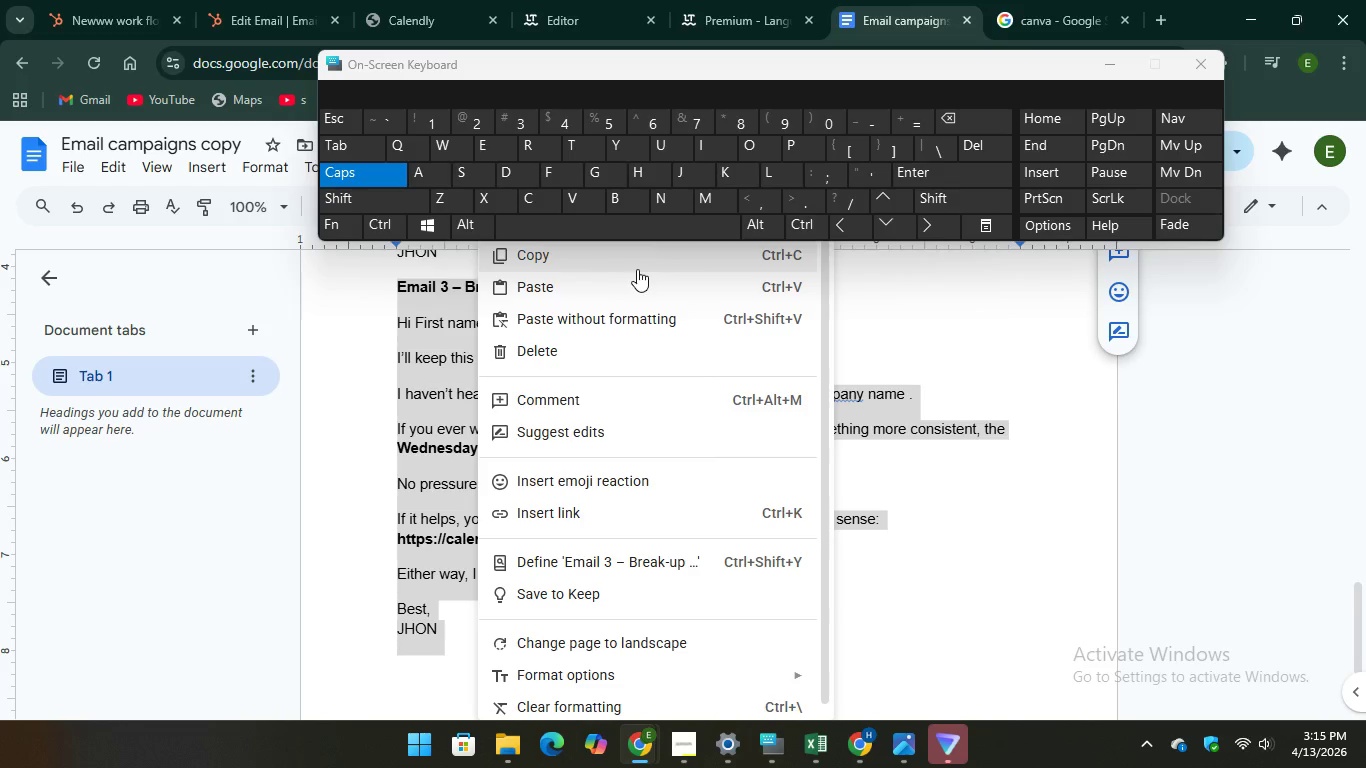 
left_click([637, 269])
 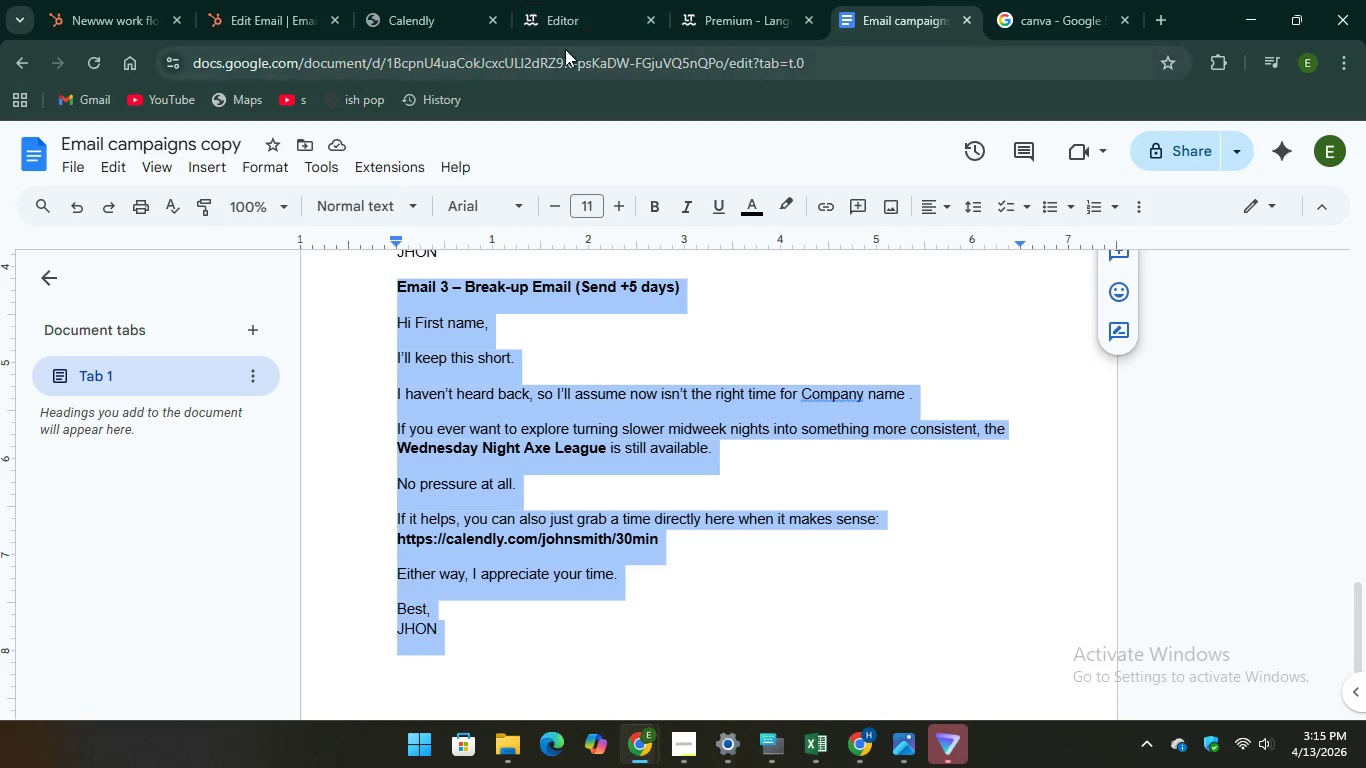 
wait(7.27)
 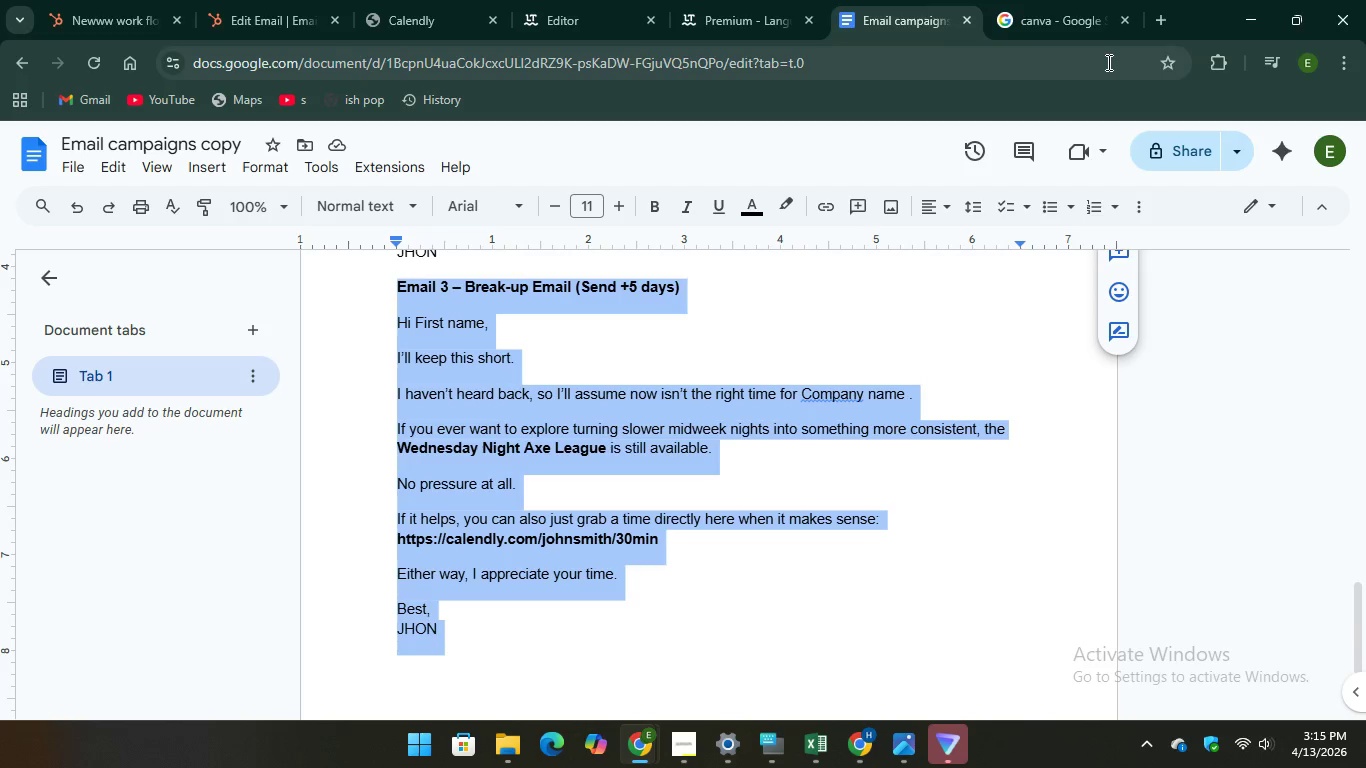 
mouse_move([416, 13])
 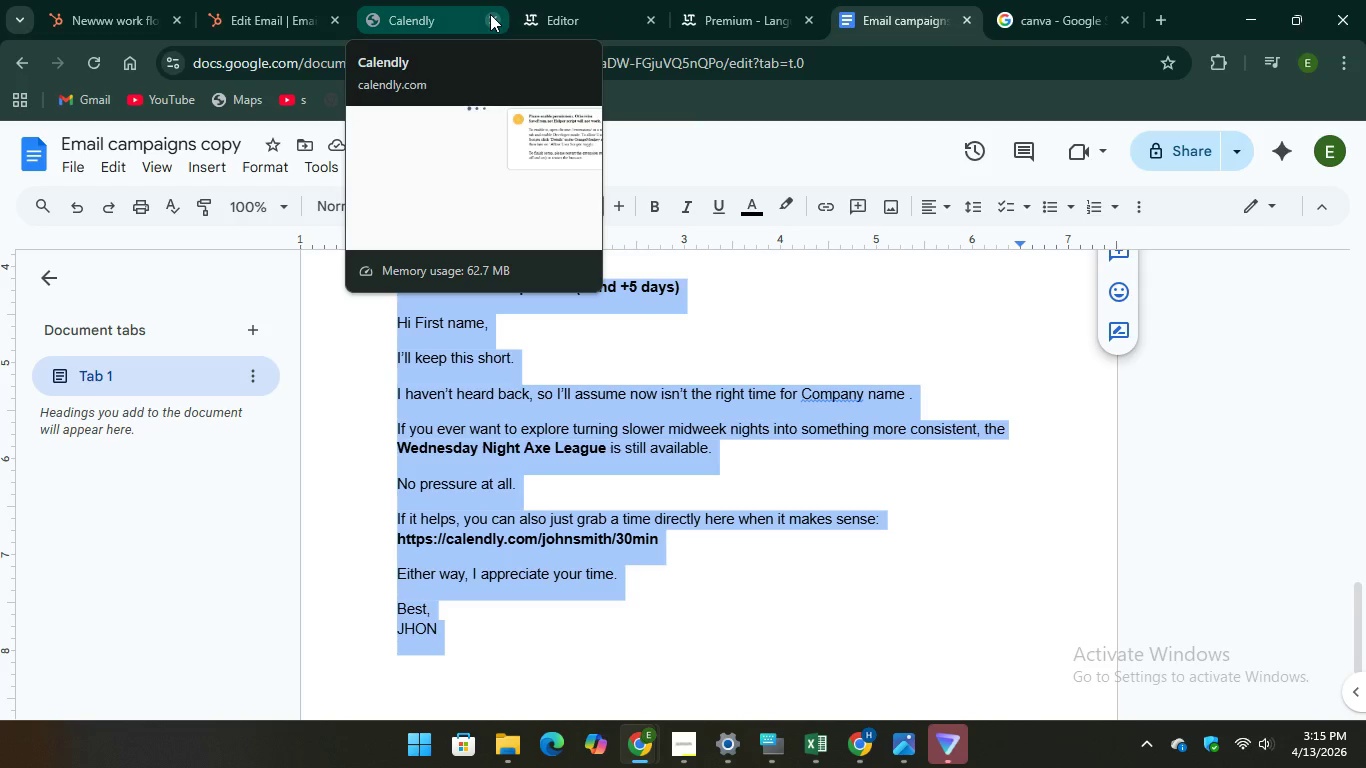 
left_click([490, 14])
 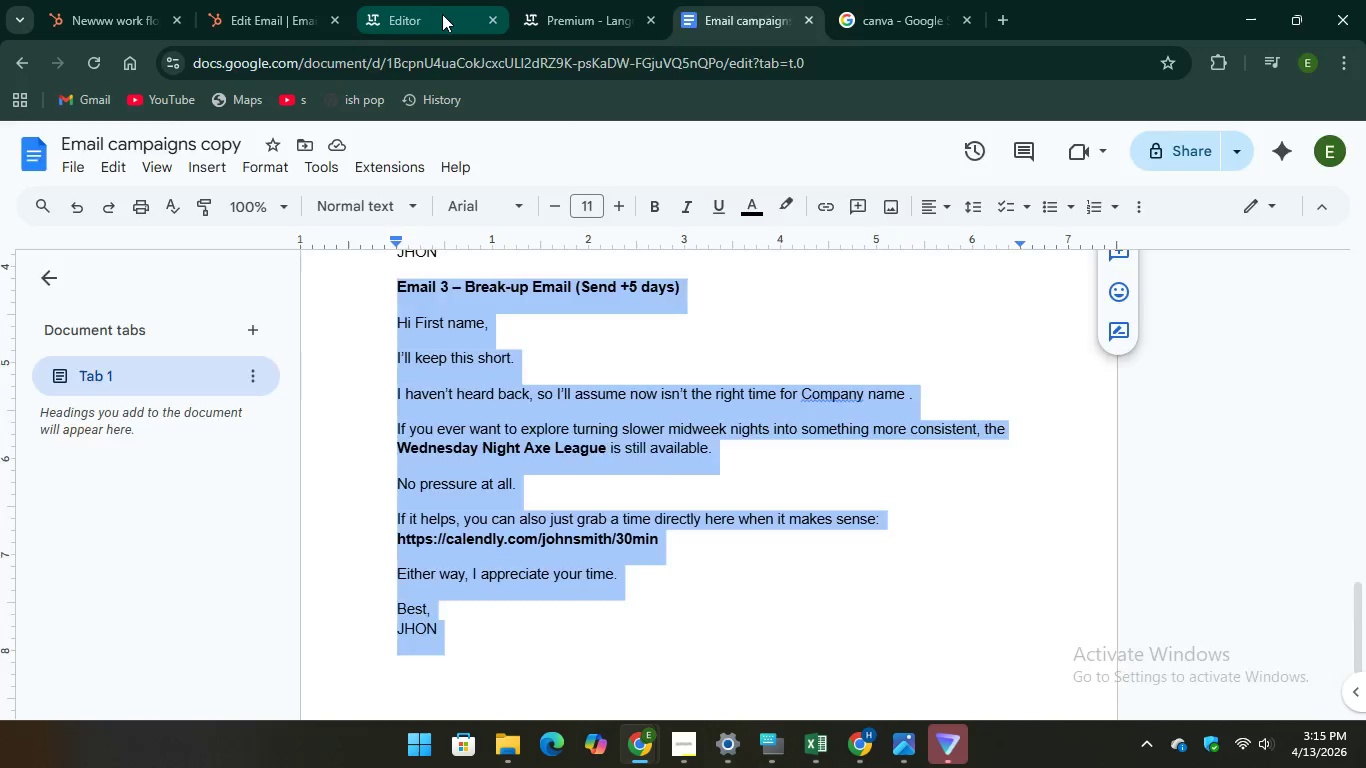 
left_click([442, 14])
 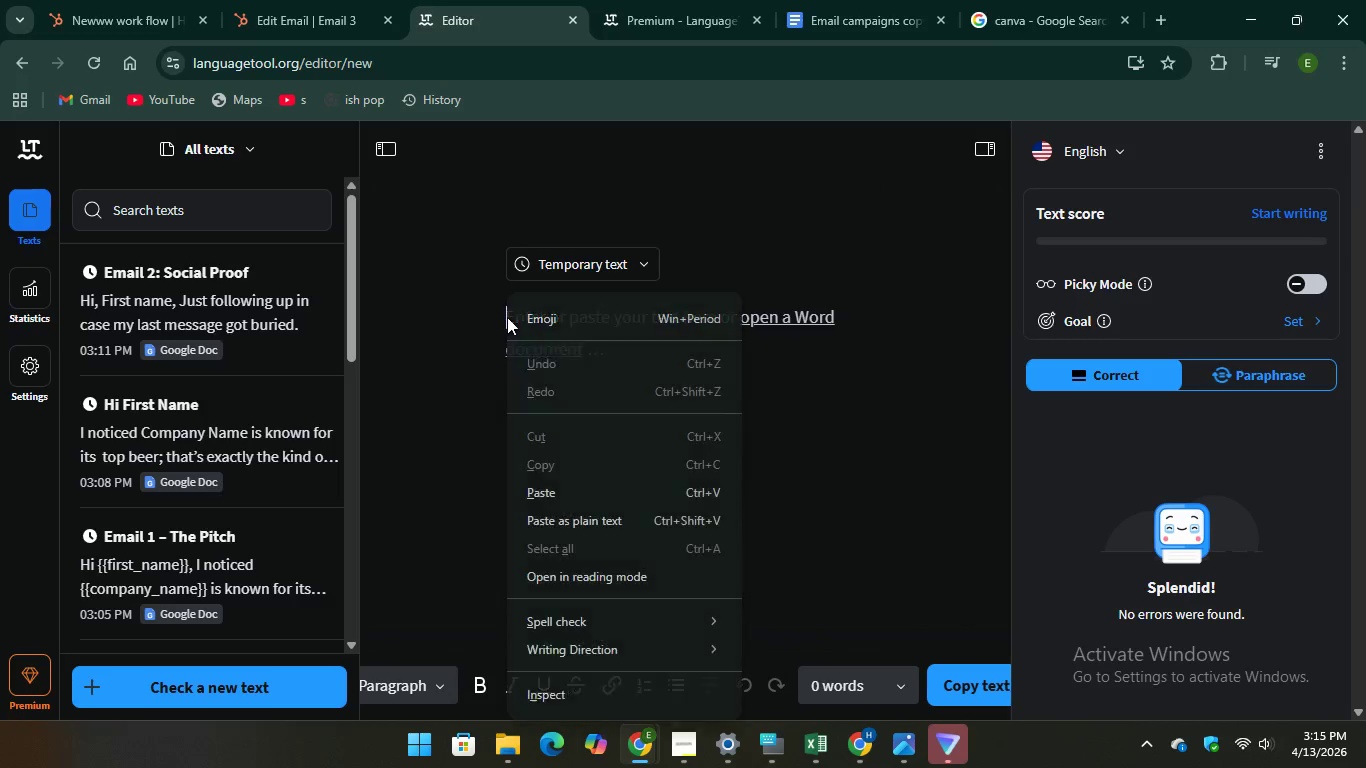 
left_click([526, 491])
 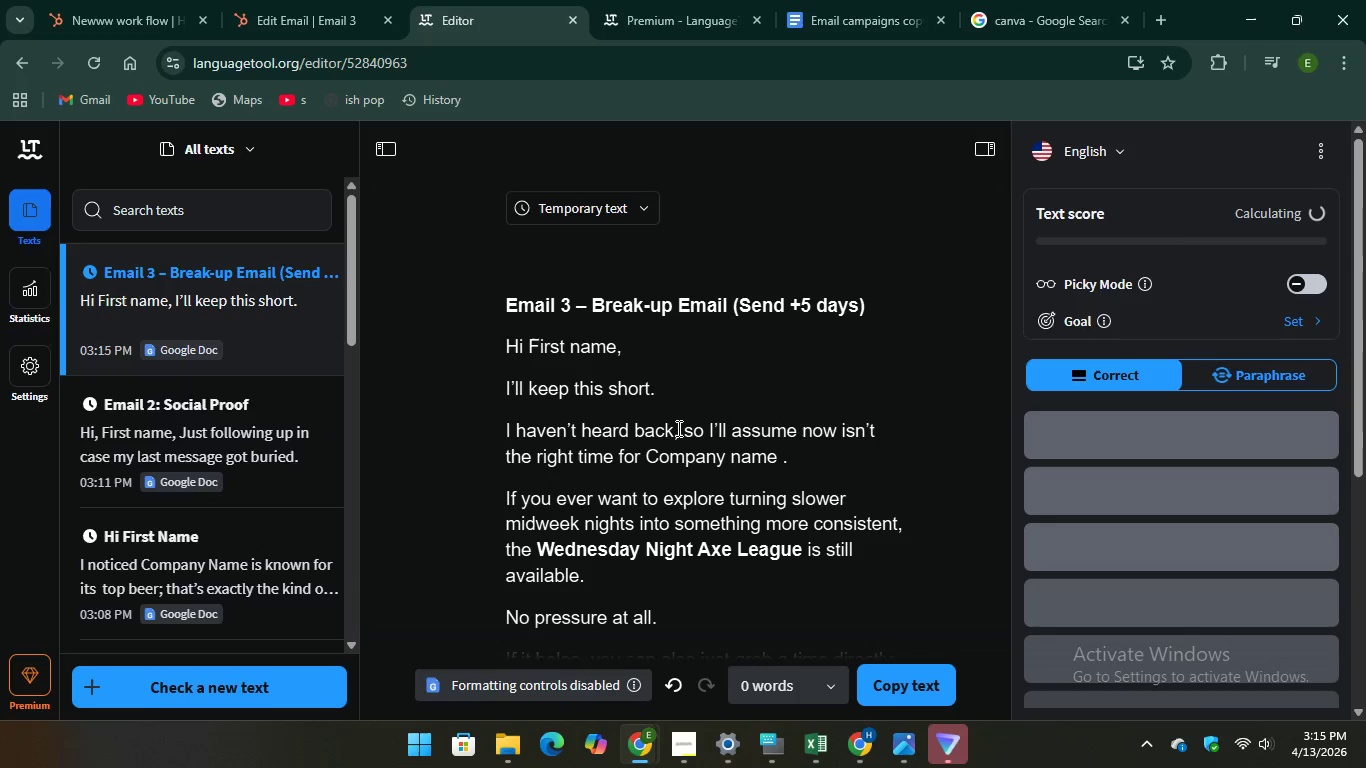 
wait(8.44)
 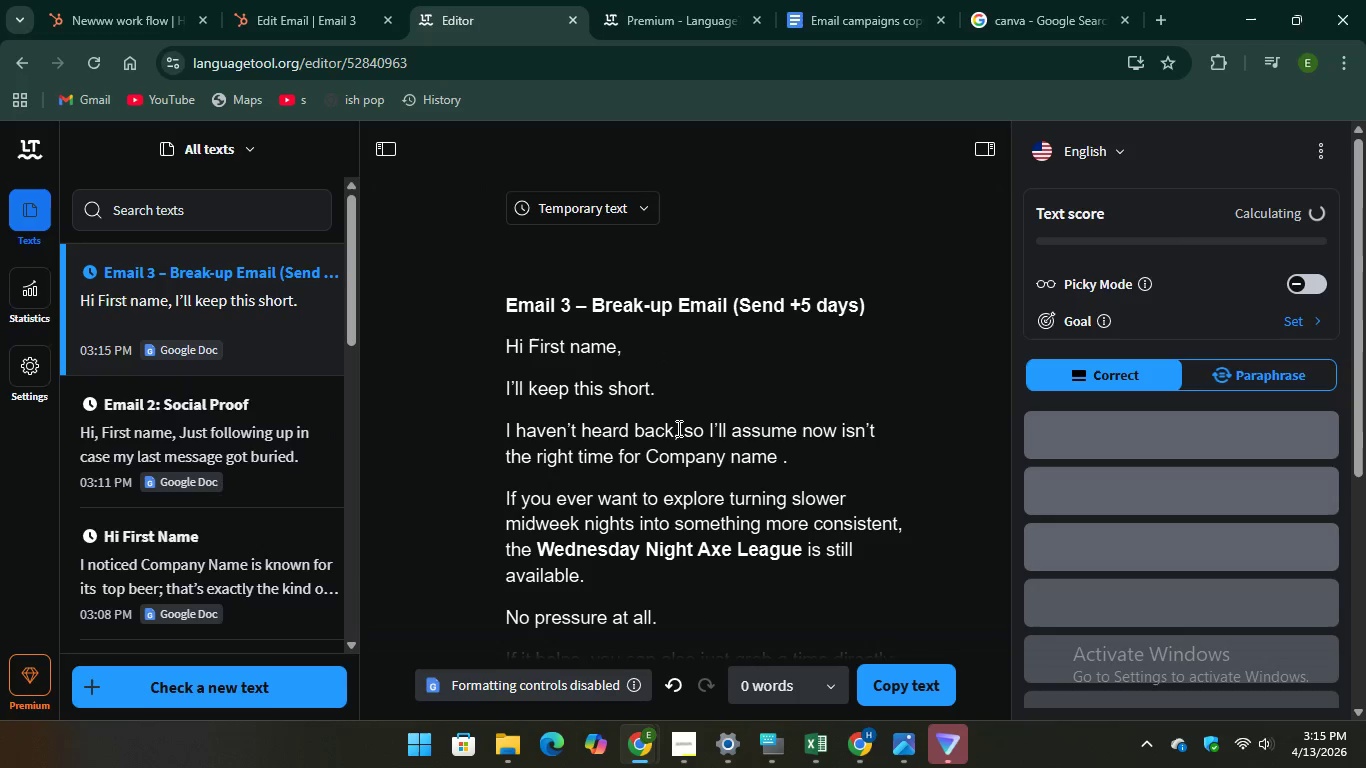 
left_click([1061, 366])
 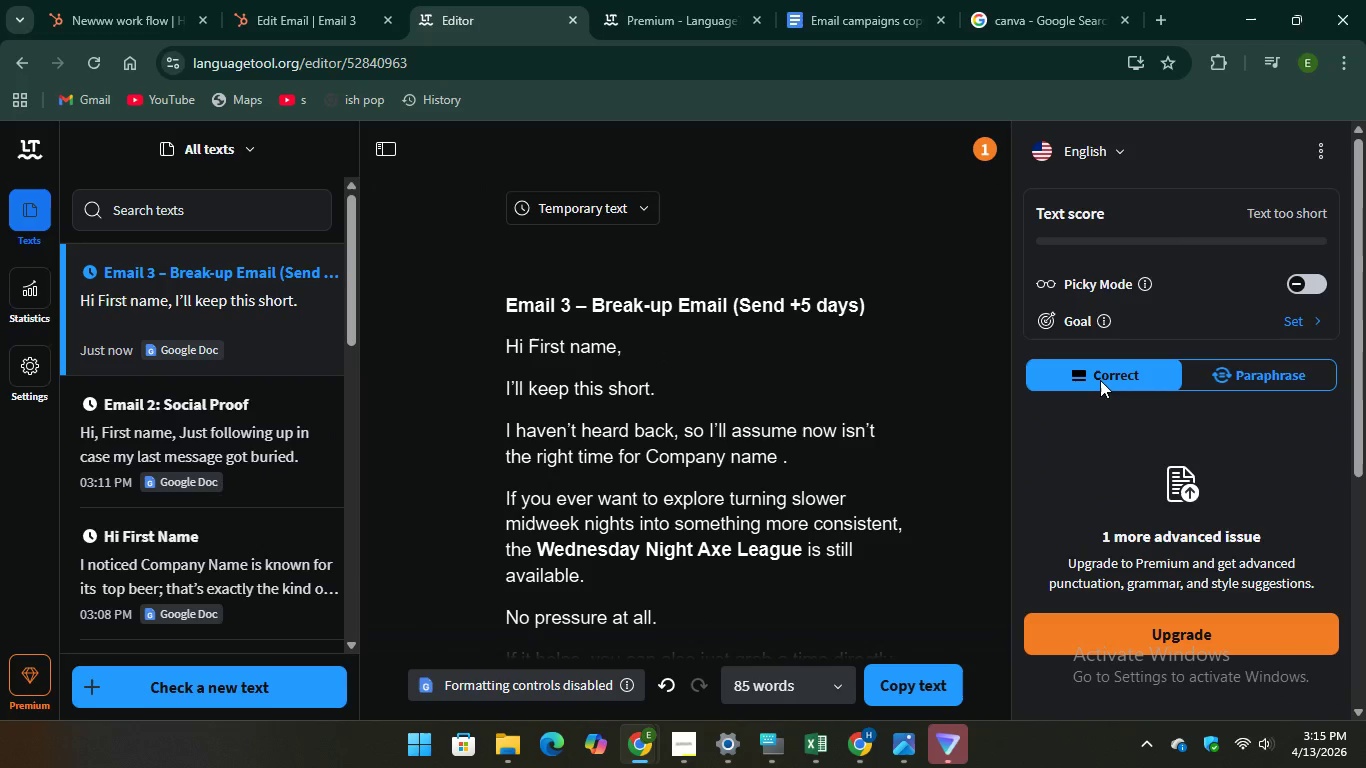 
left_click([1100, 380])
 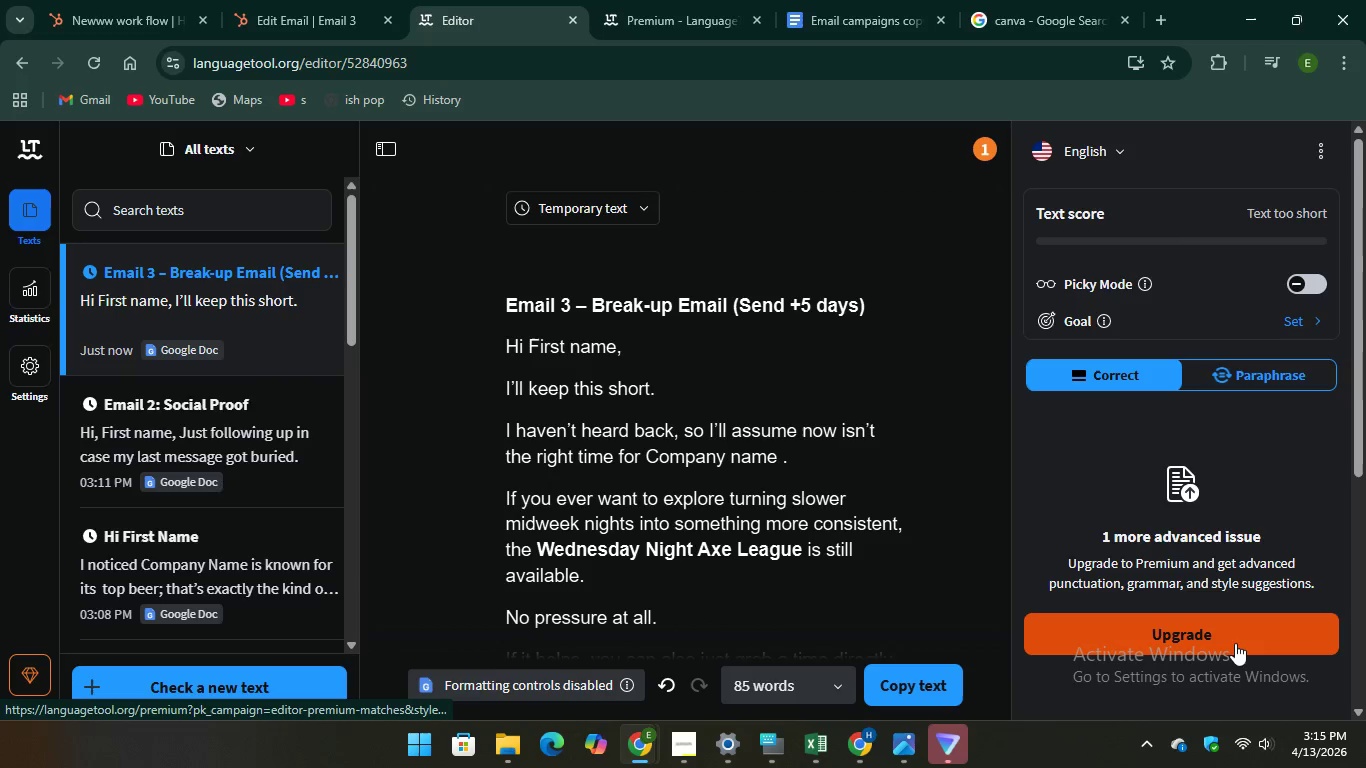 
left_click([1235, 643])
 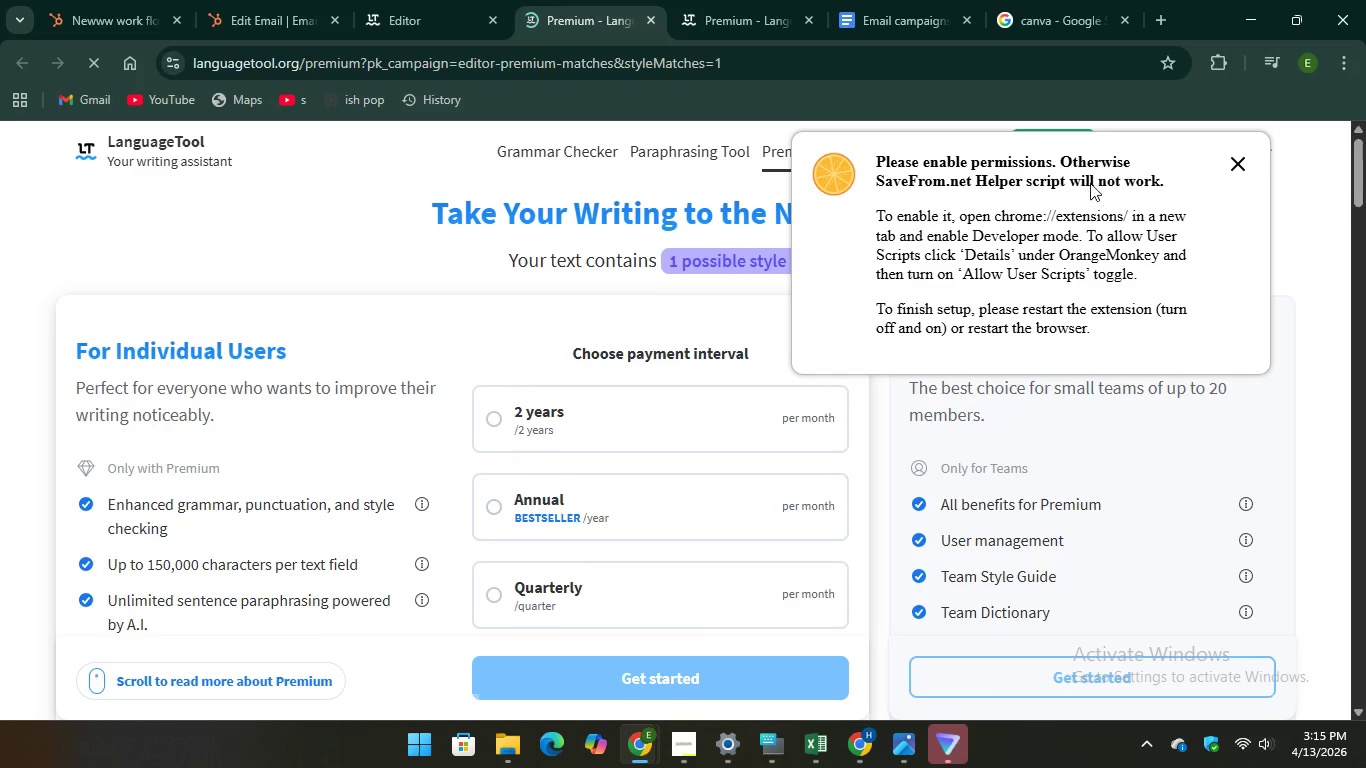 
left_click([1237, 163])
 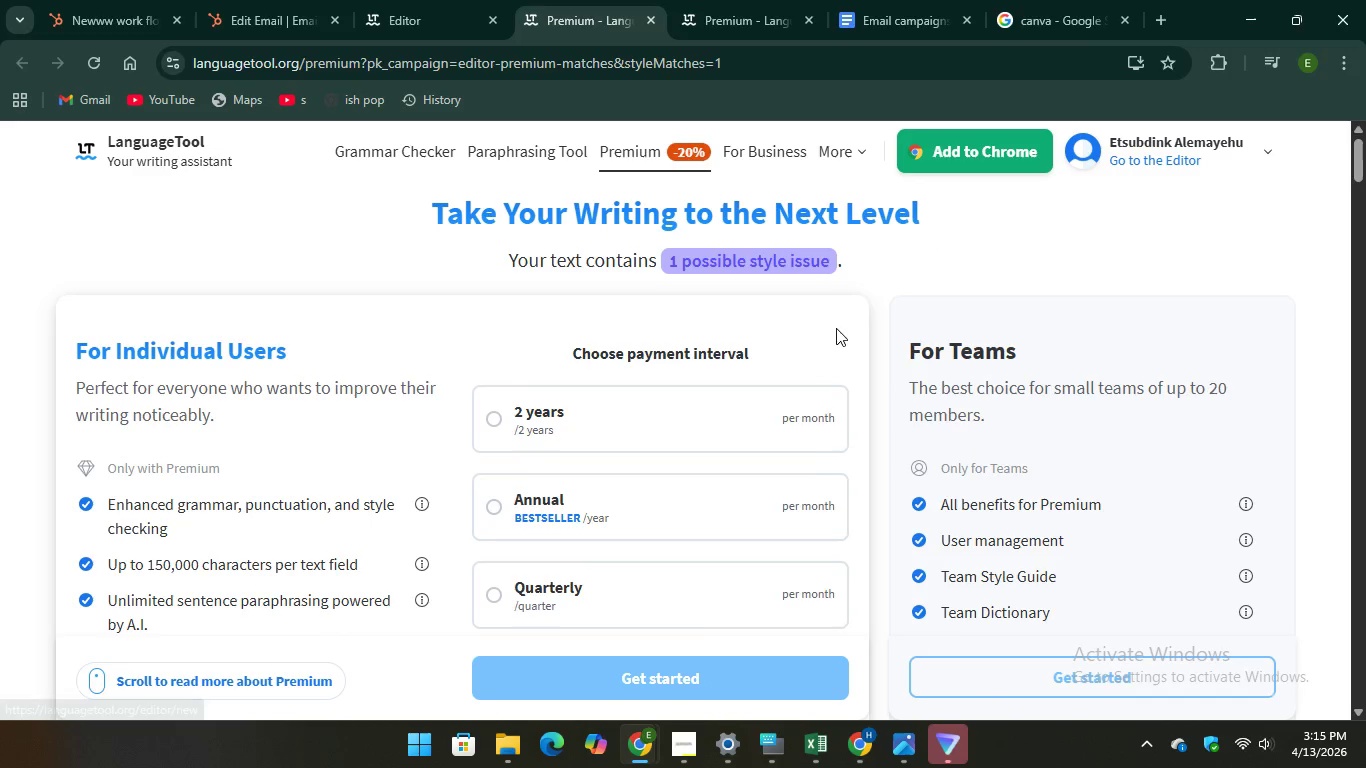 
scroll: coordinate [803, 469], scroll_direction: down, amount: 1.0
 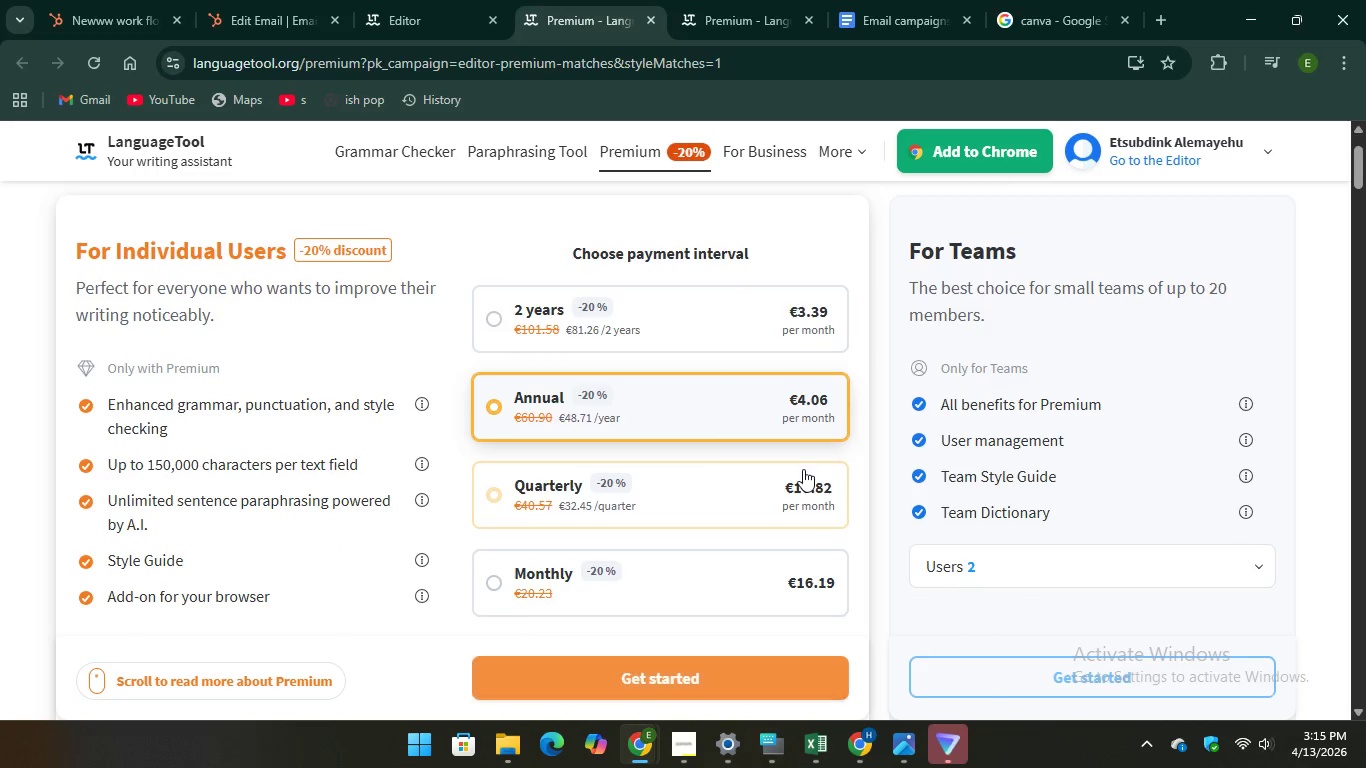 
scroll: coordinate [803, 469], scroll_direction: up, amount: 3.0
 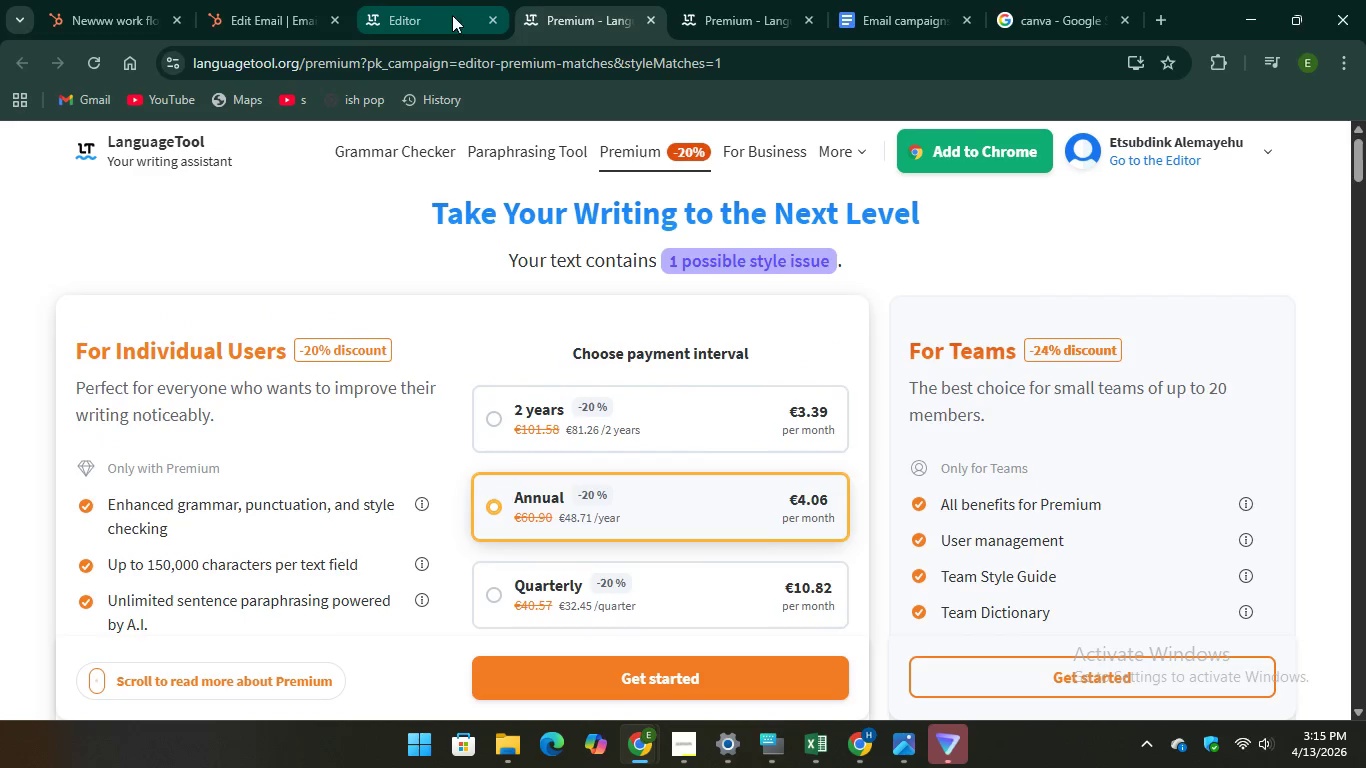 
left_click([449, 17])
 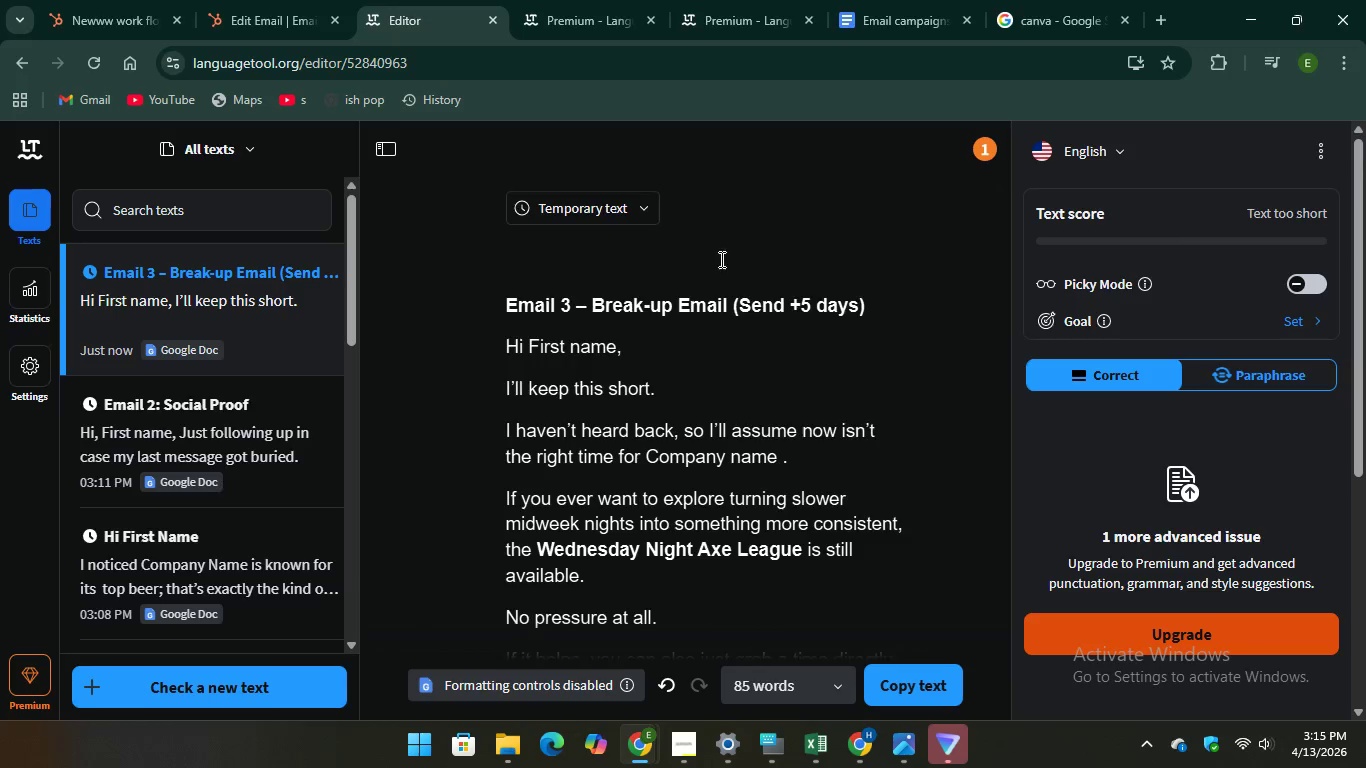 
scroll: coordinate [725, 260], scroll_direction: down, amount: 4.0
 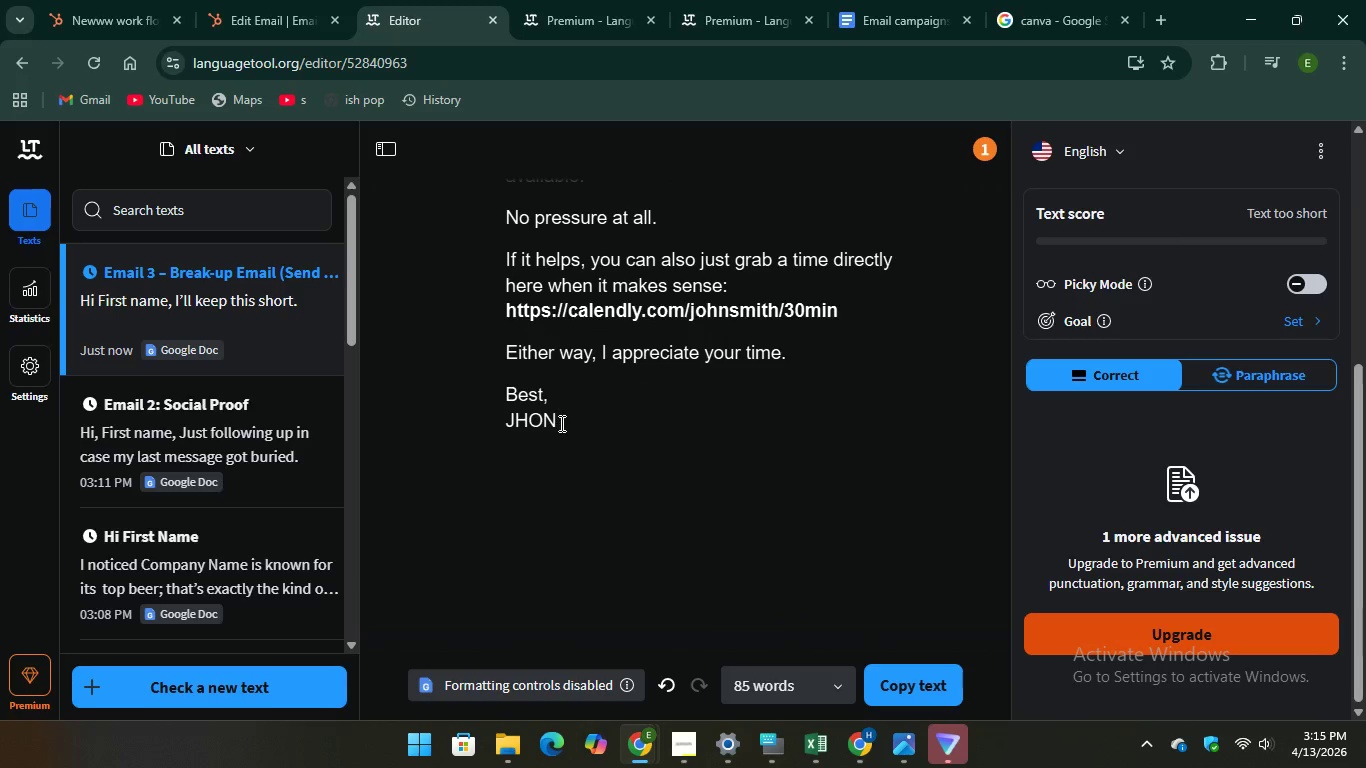 
left_click_drag(start_coordinate=[560, 423], to_coordinate=[506, 316])
 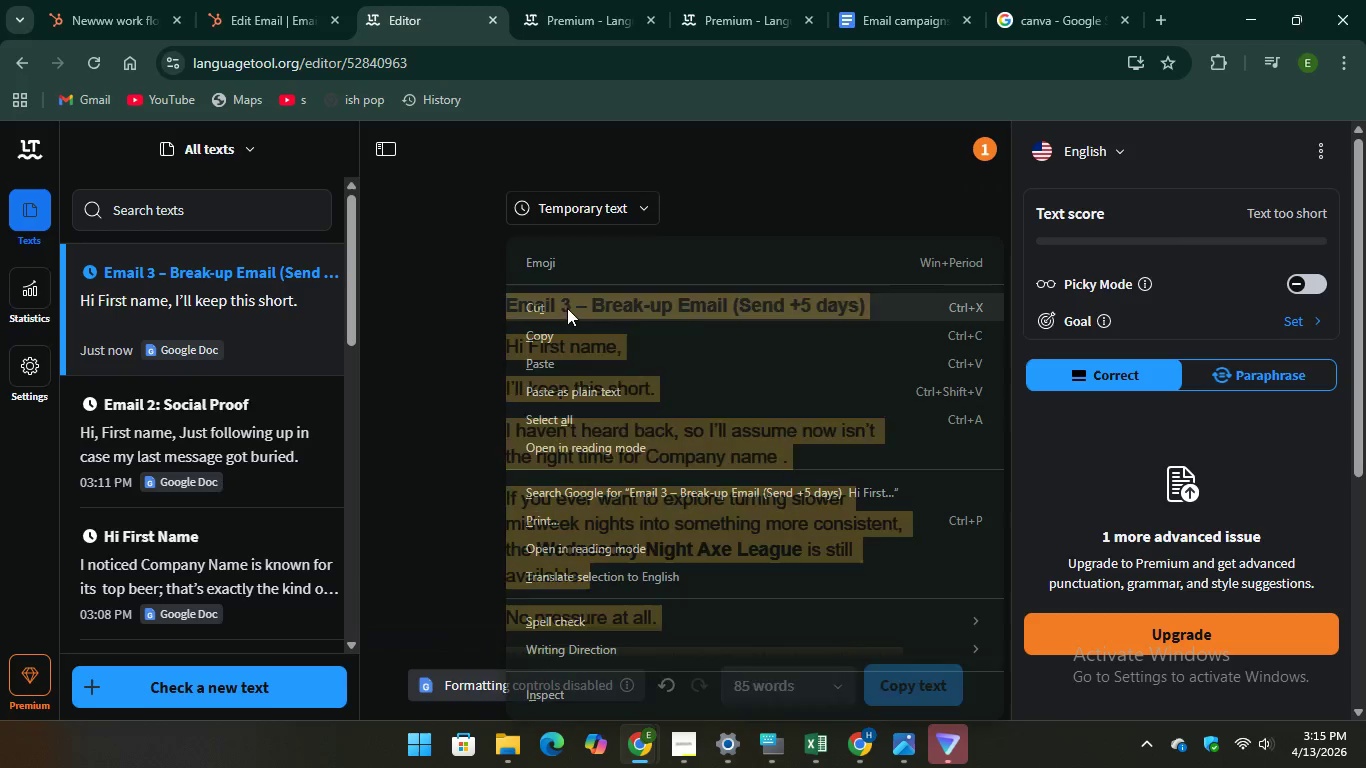 
scroll: coordinate [496, 275], scroll_direction: up, amount: 4.0
 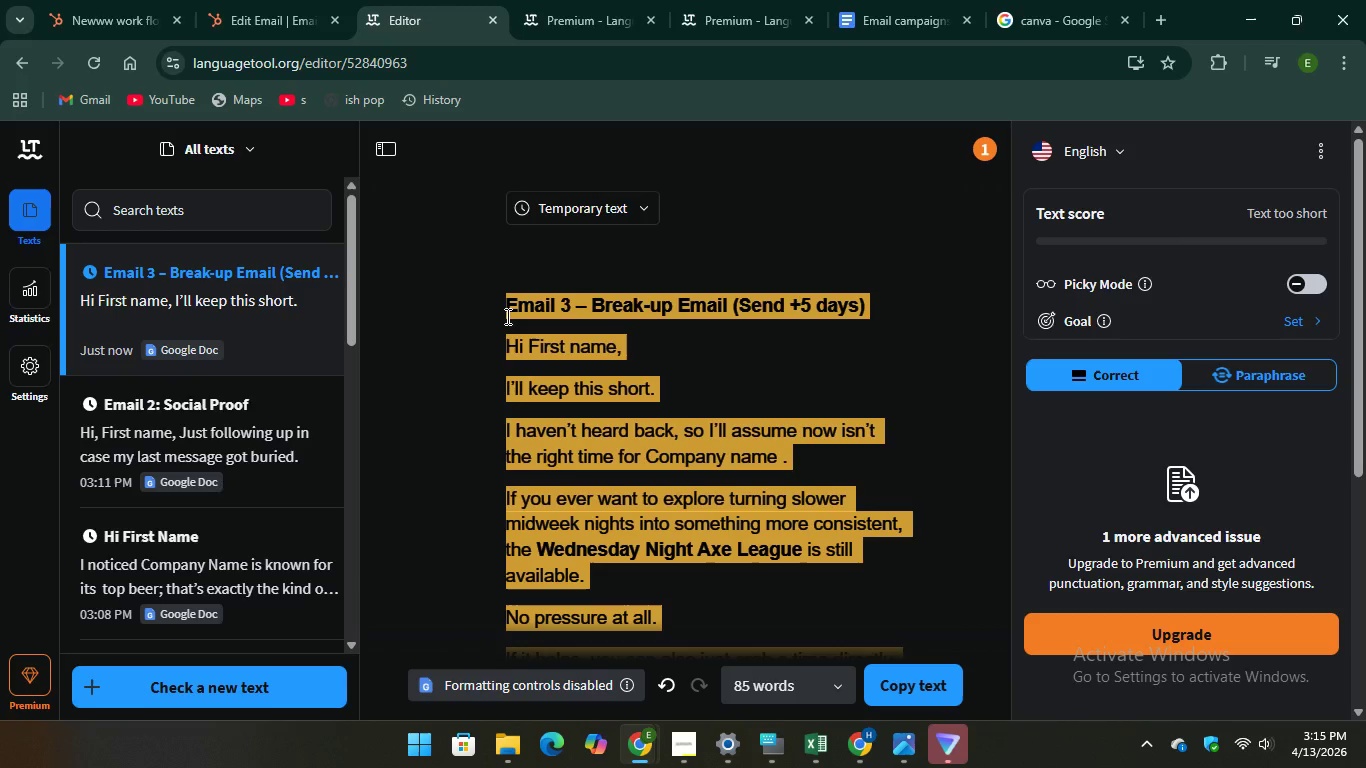 
right_click([506, 316])
 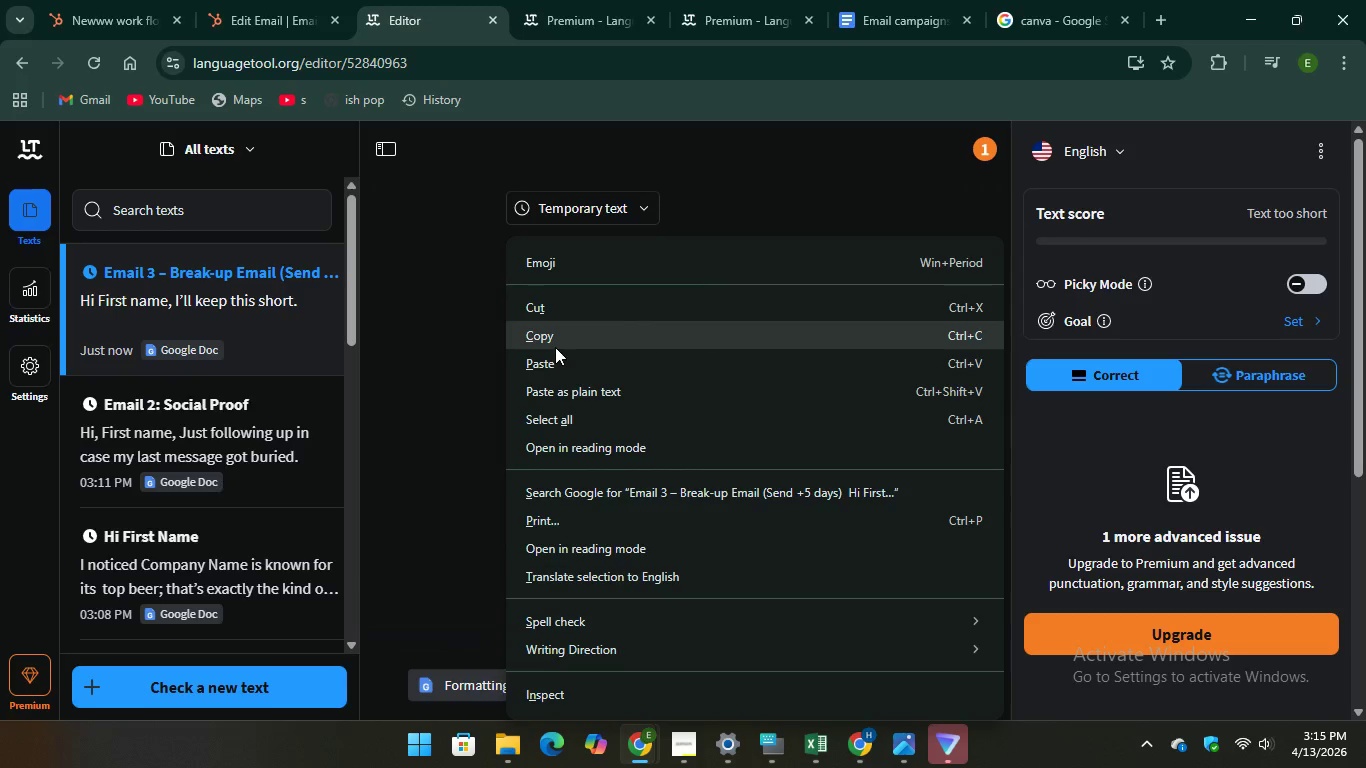 
left_click([555, 345])
 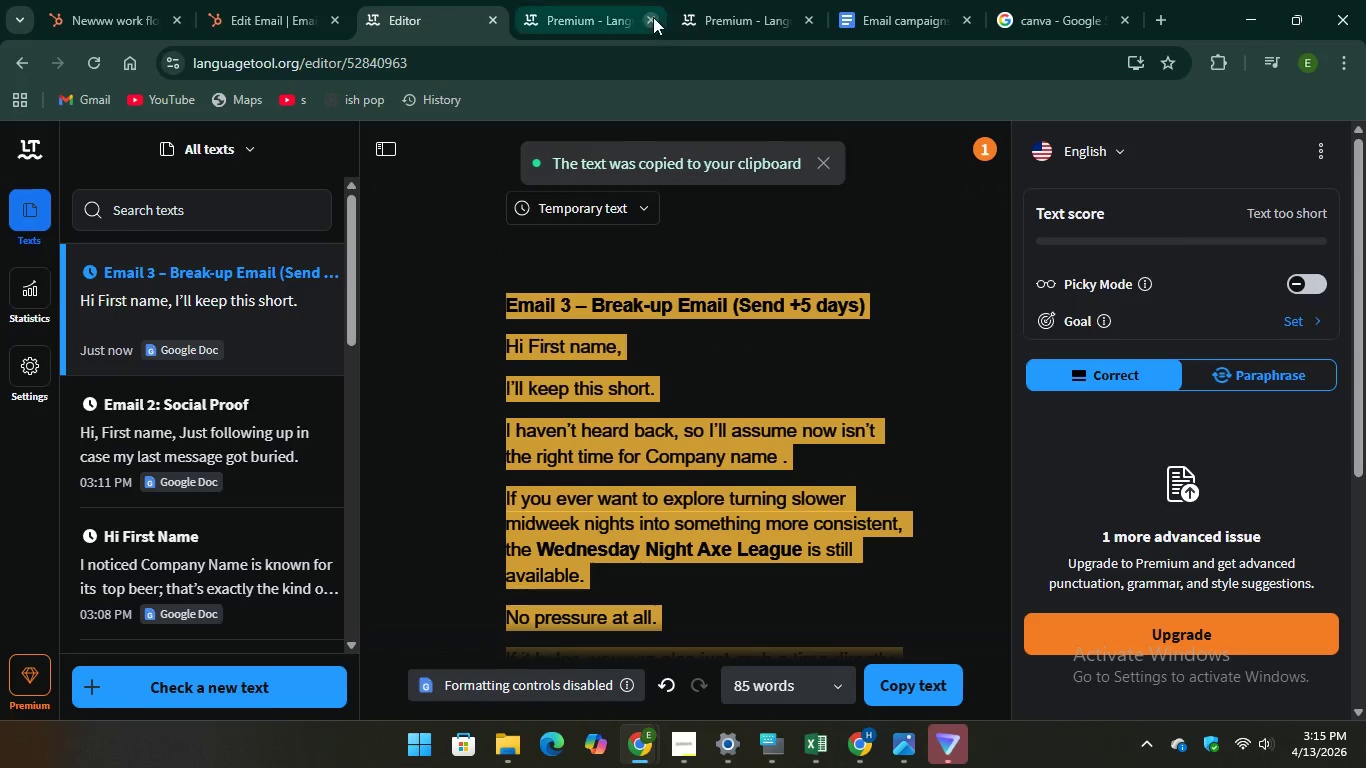 
left_click([653, 17])
 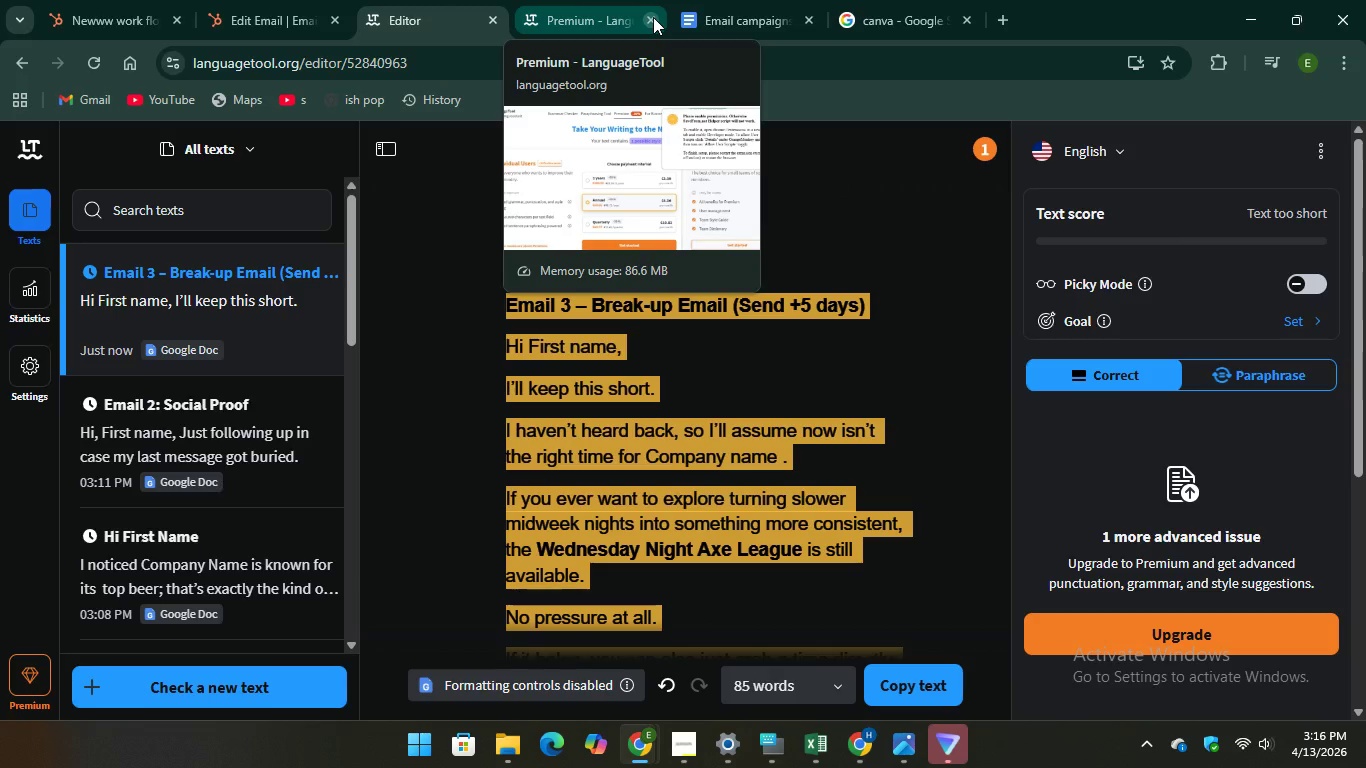 
wait(11.5)
 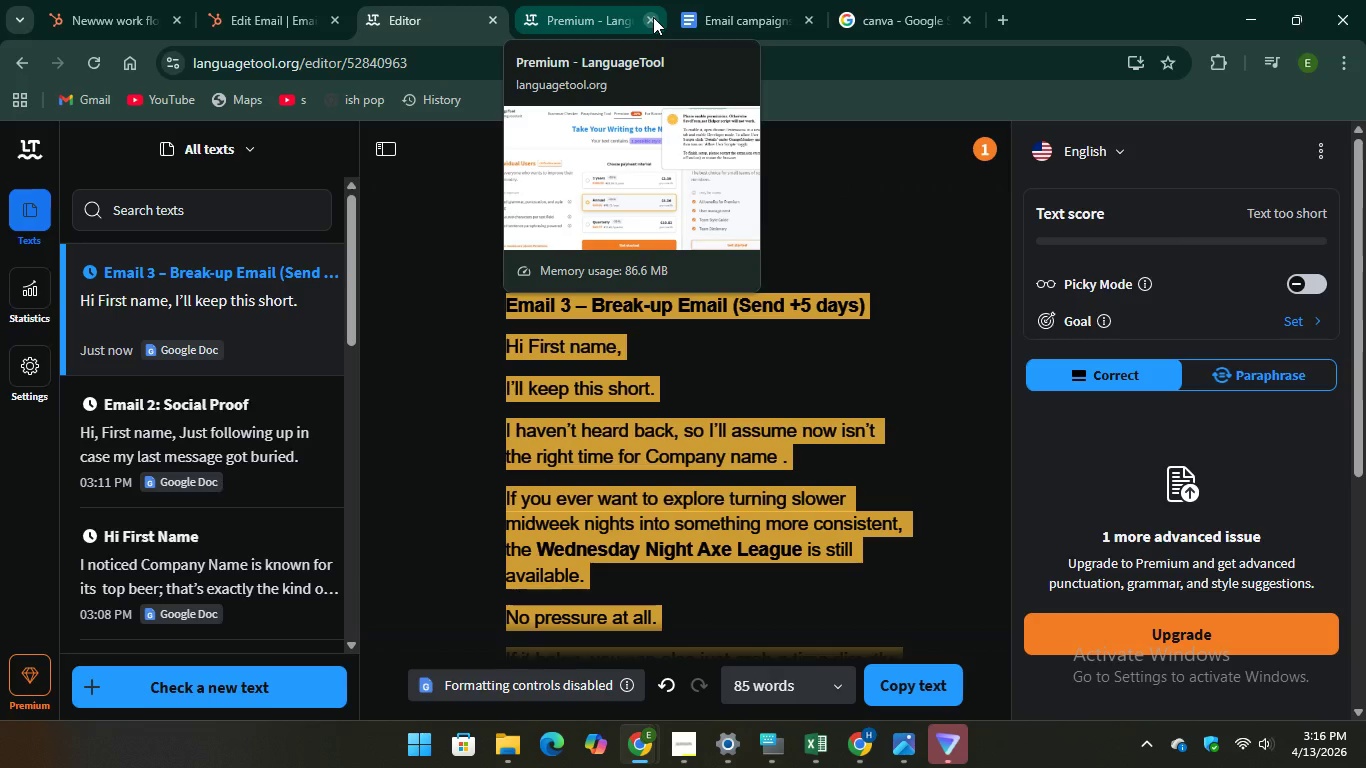 
left_click([912, 691])
 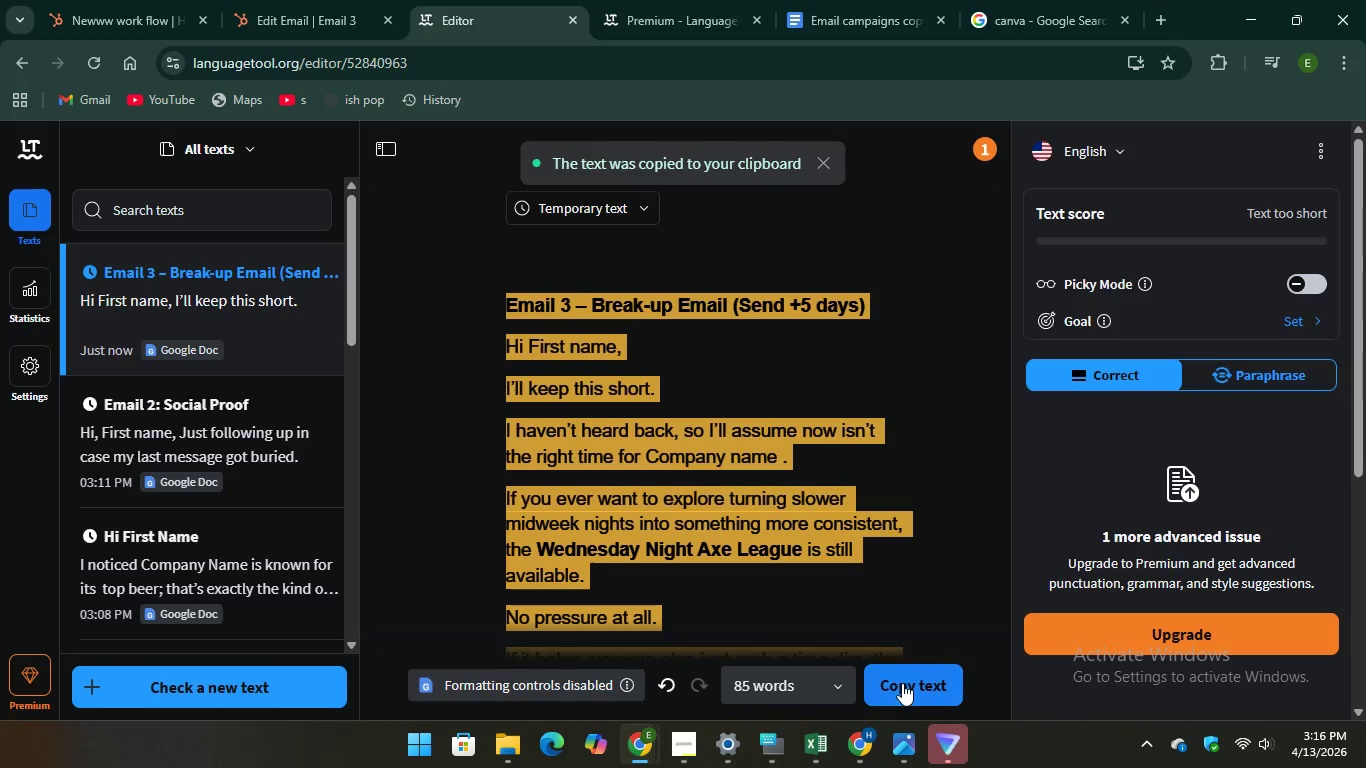 
left_click([447, 0])
 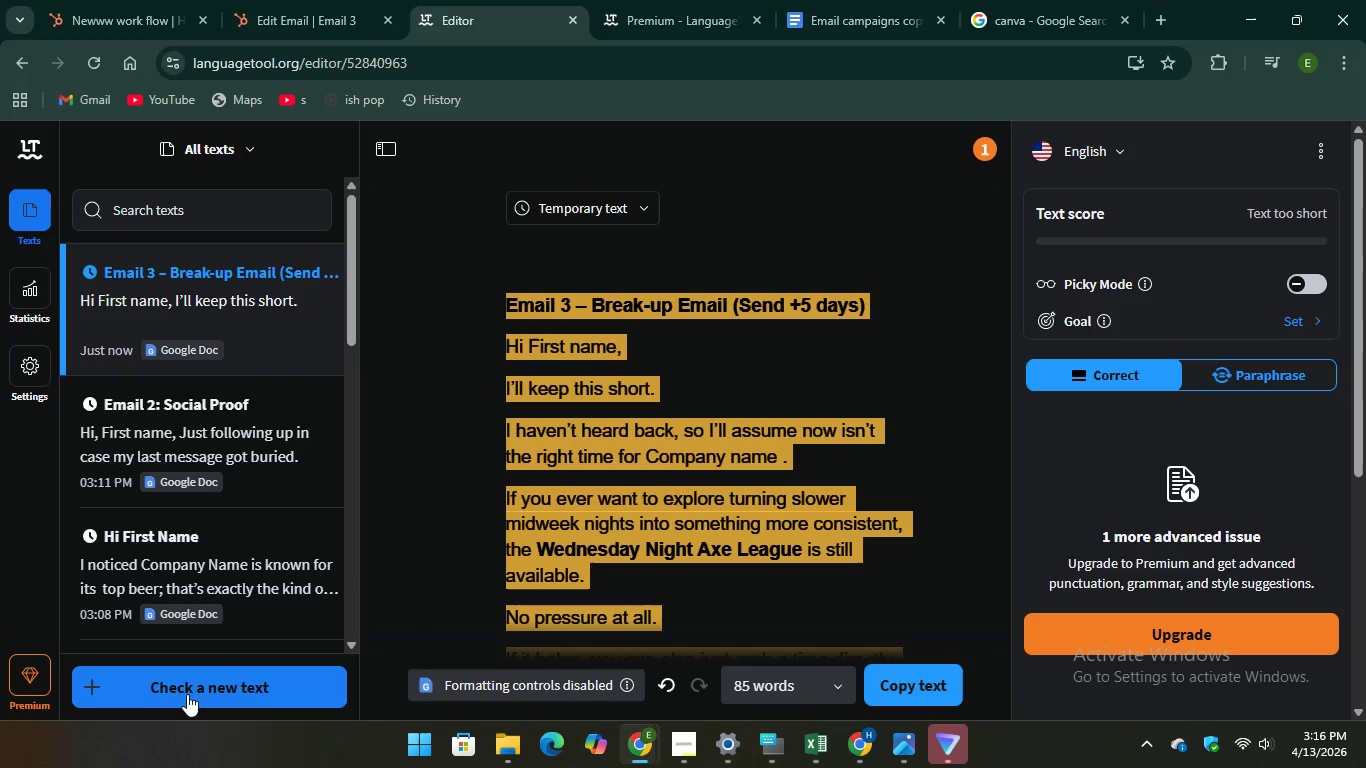 
left_click([187, 694])
 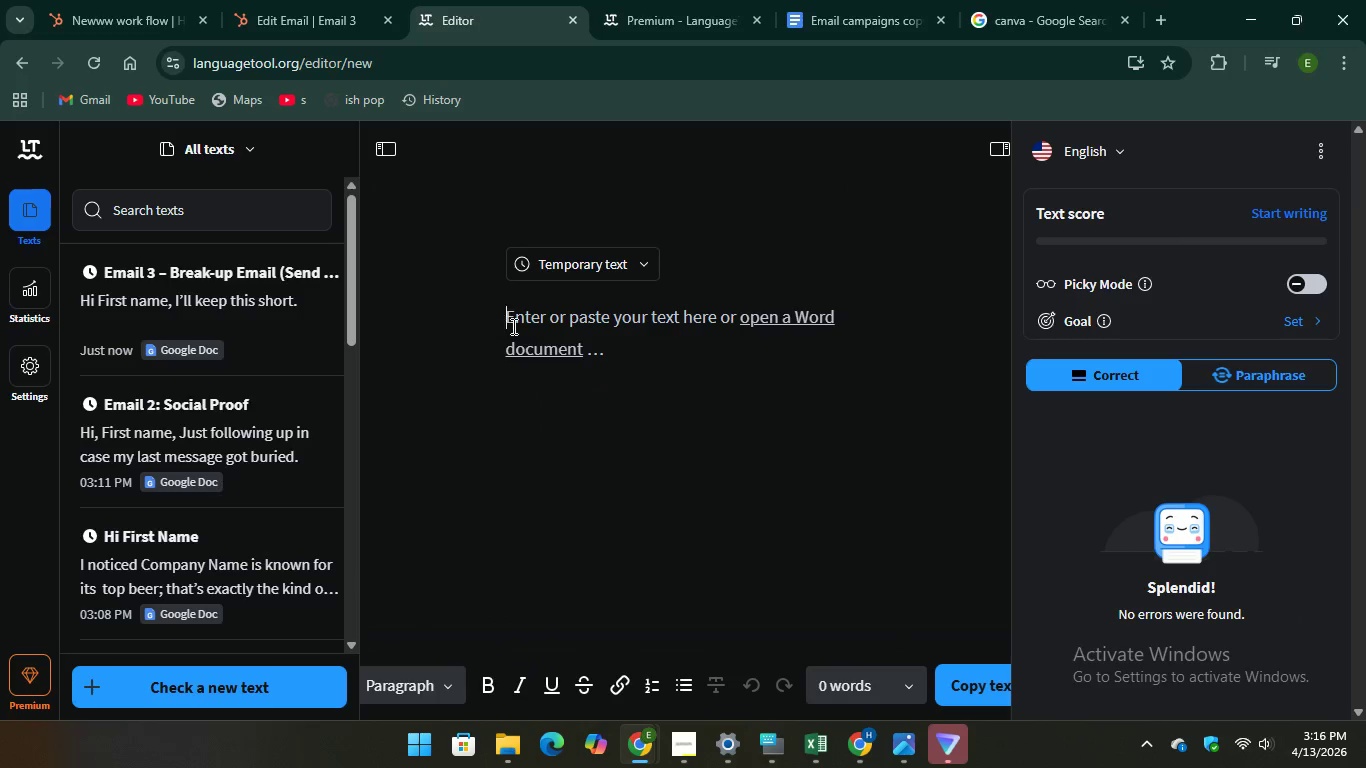 
right_click([515, 326])
 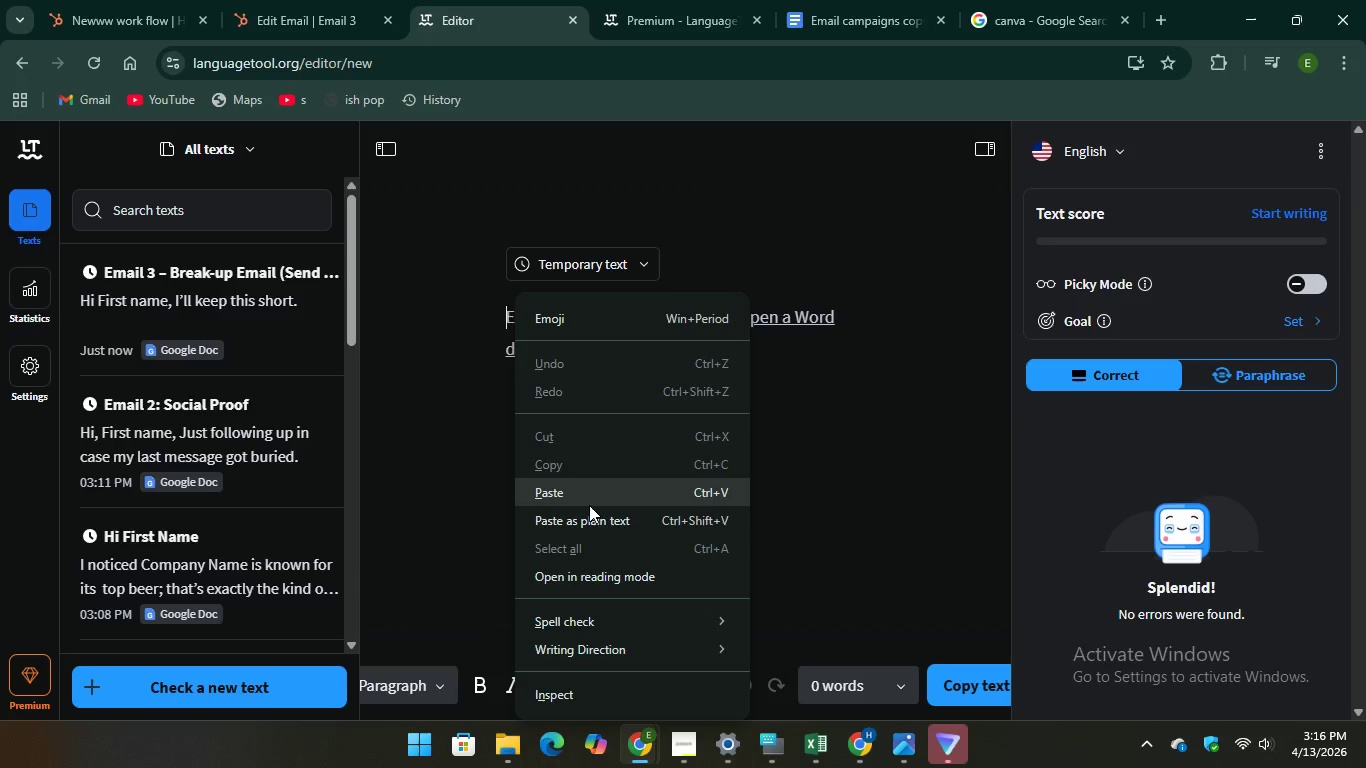 
left_click([589, 505])
 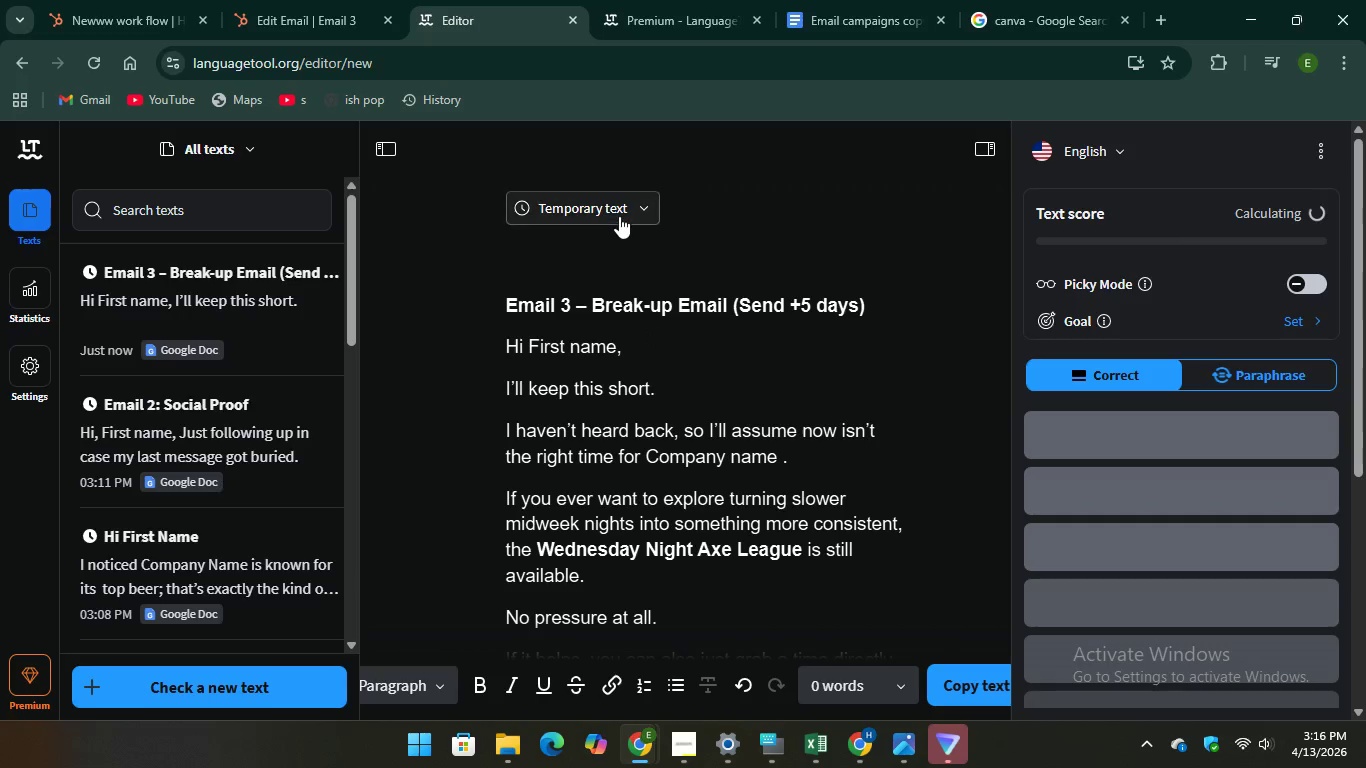 
left_click([619, 210])
 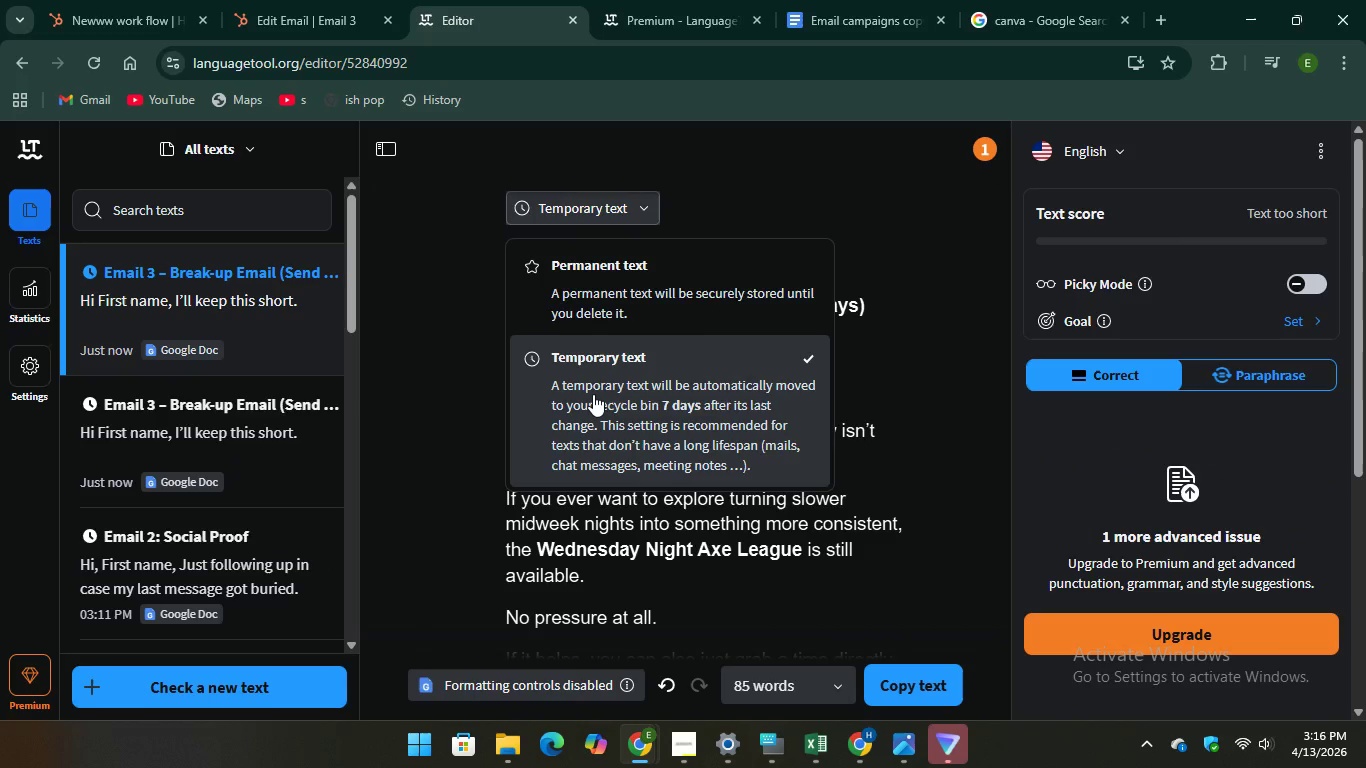 
wait(6.92)
 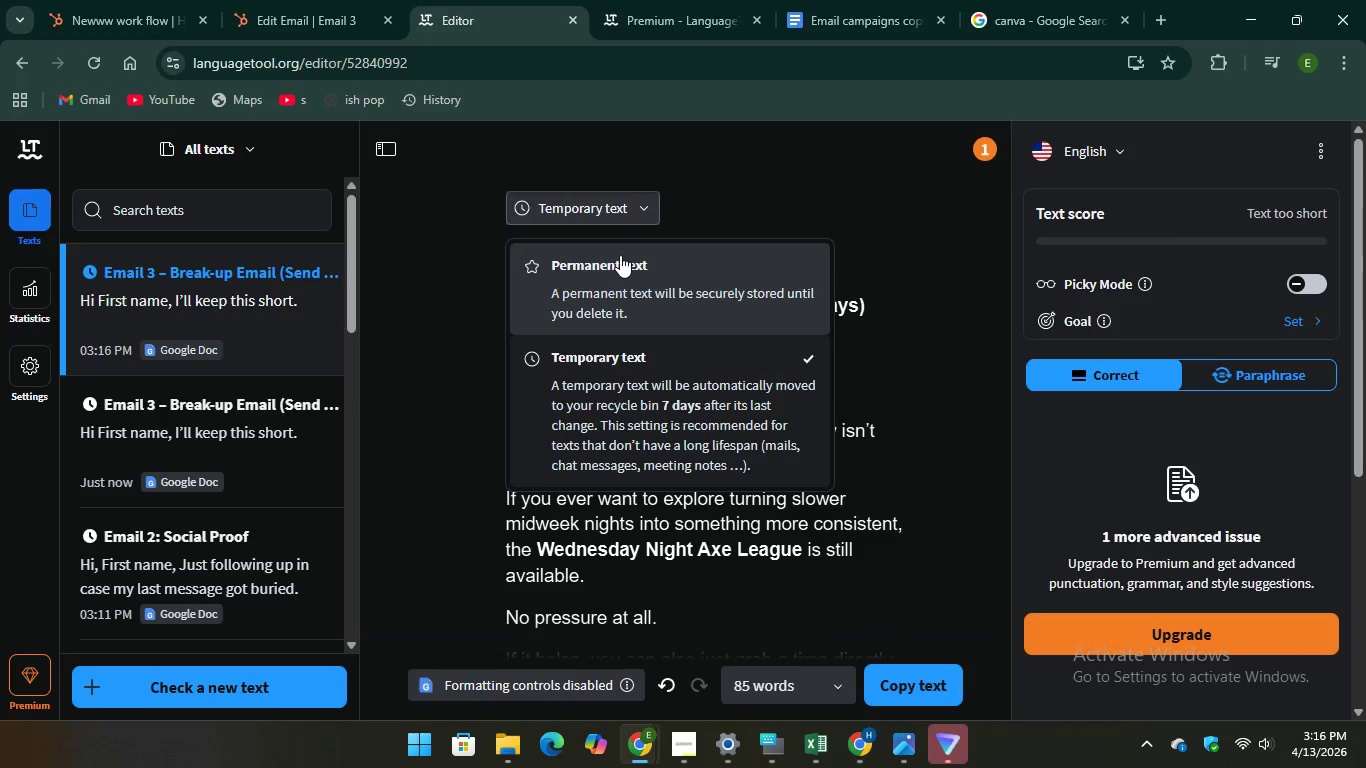 
left_click([648, 299])
 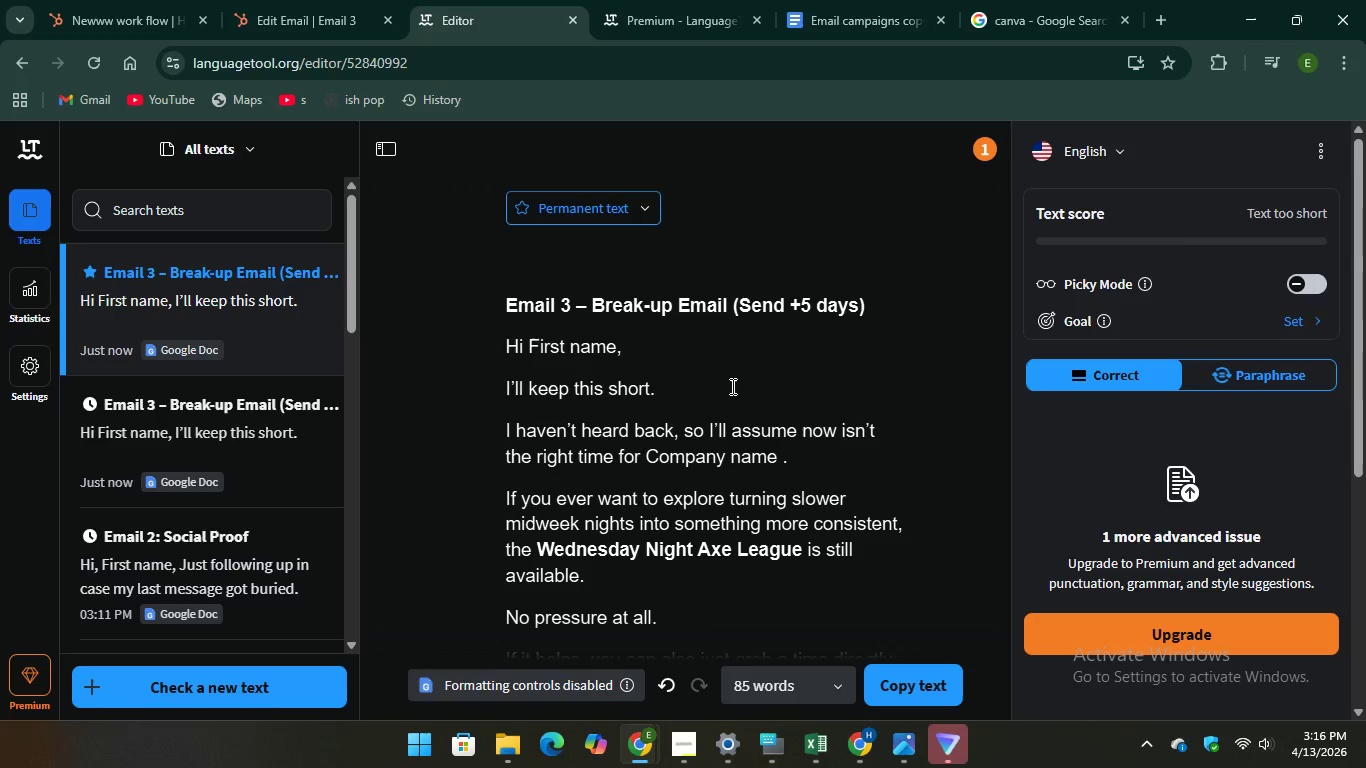 
wait(8.45)
 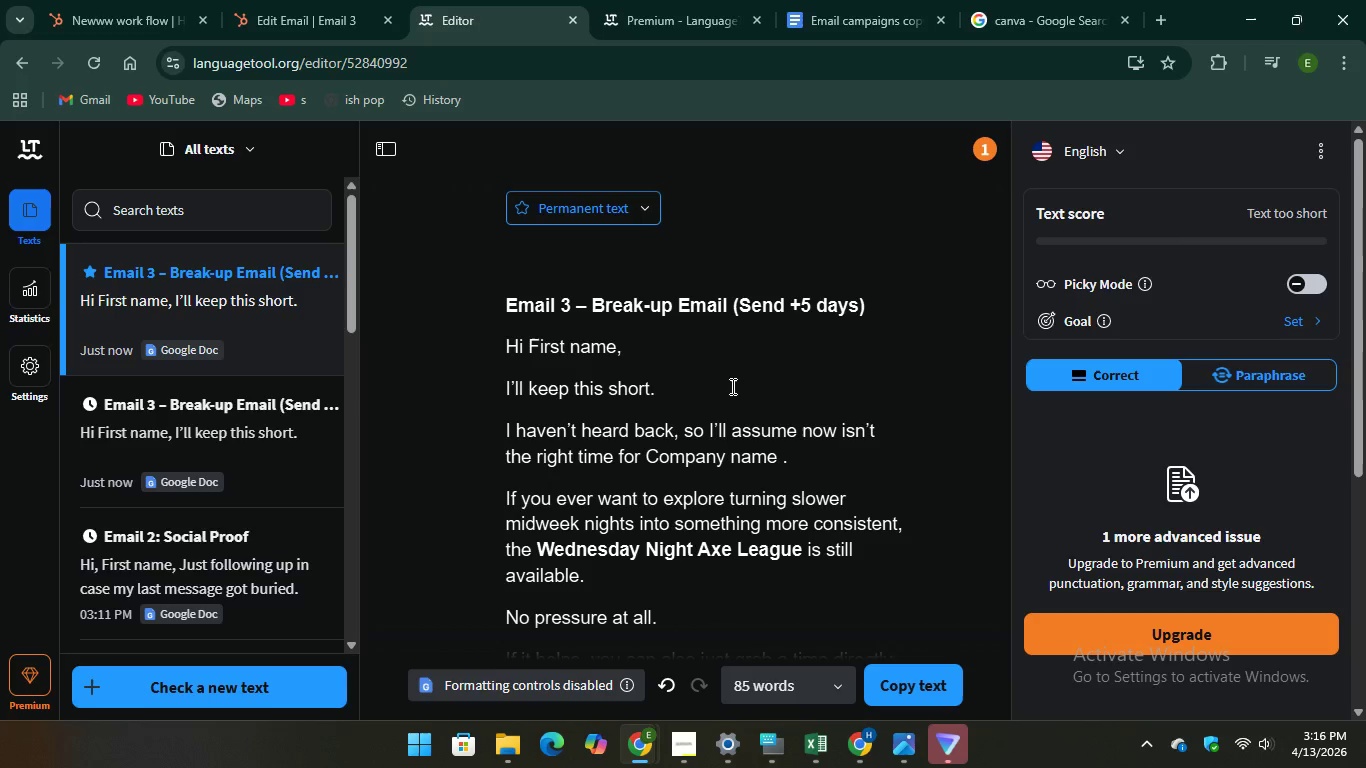 
left_click([1094, 373])
 